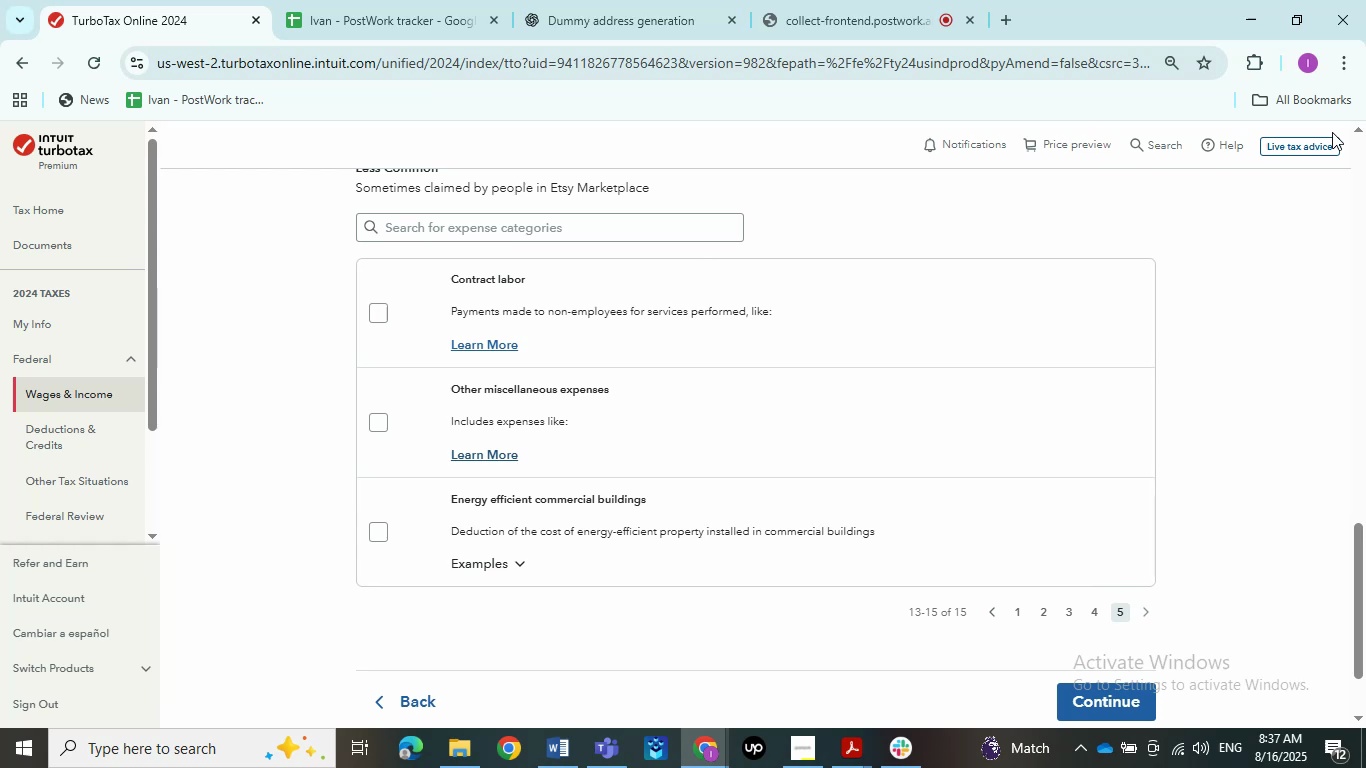 
wait(19.14)
 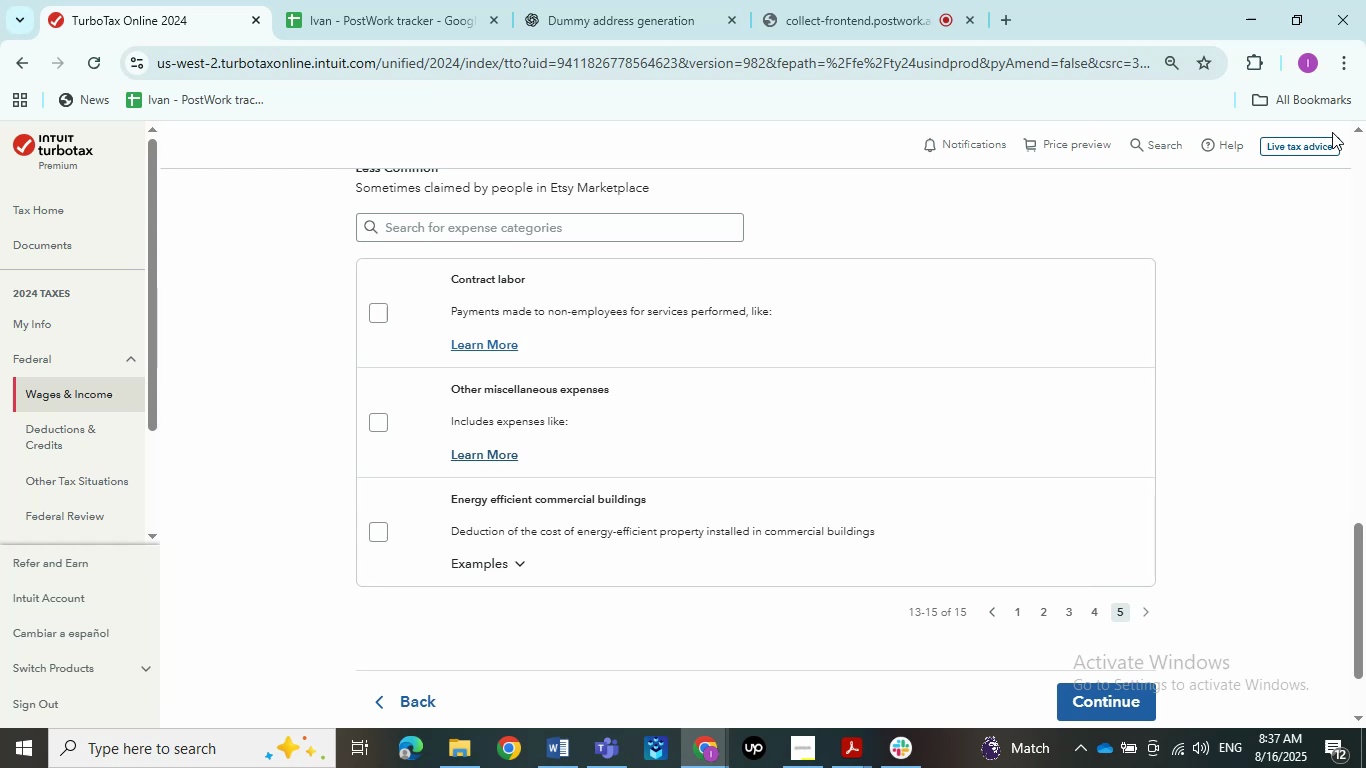 
left_click([1020, 618])
 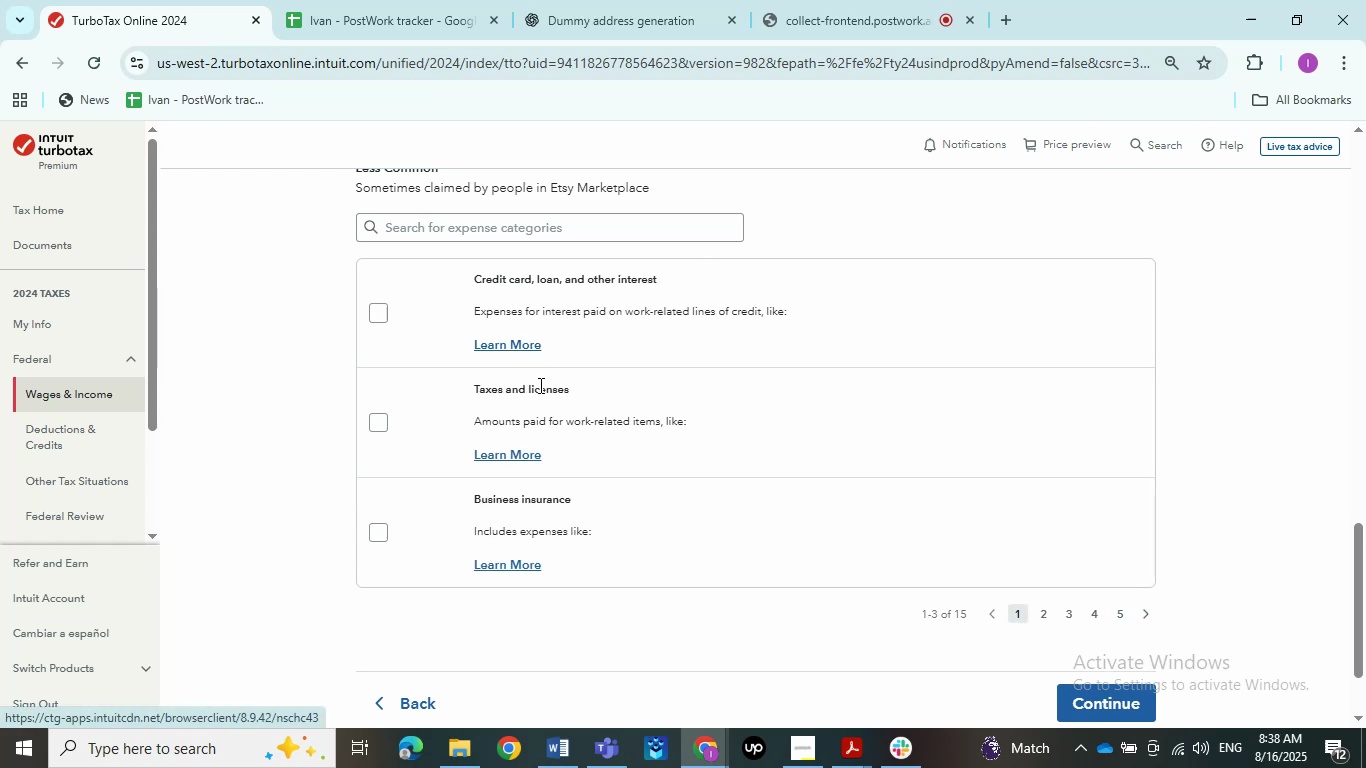 
scroll: coordinate [613, 456], scroll_direction: up, amount: 5.0
 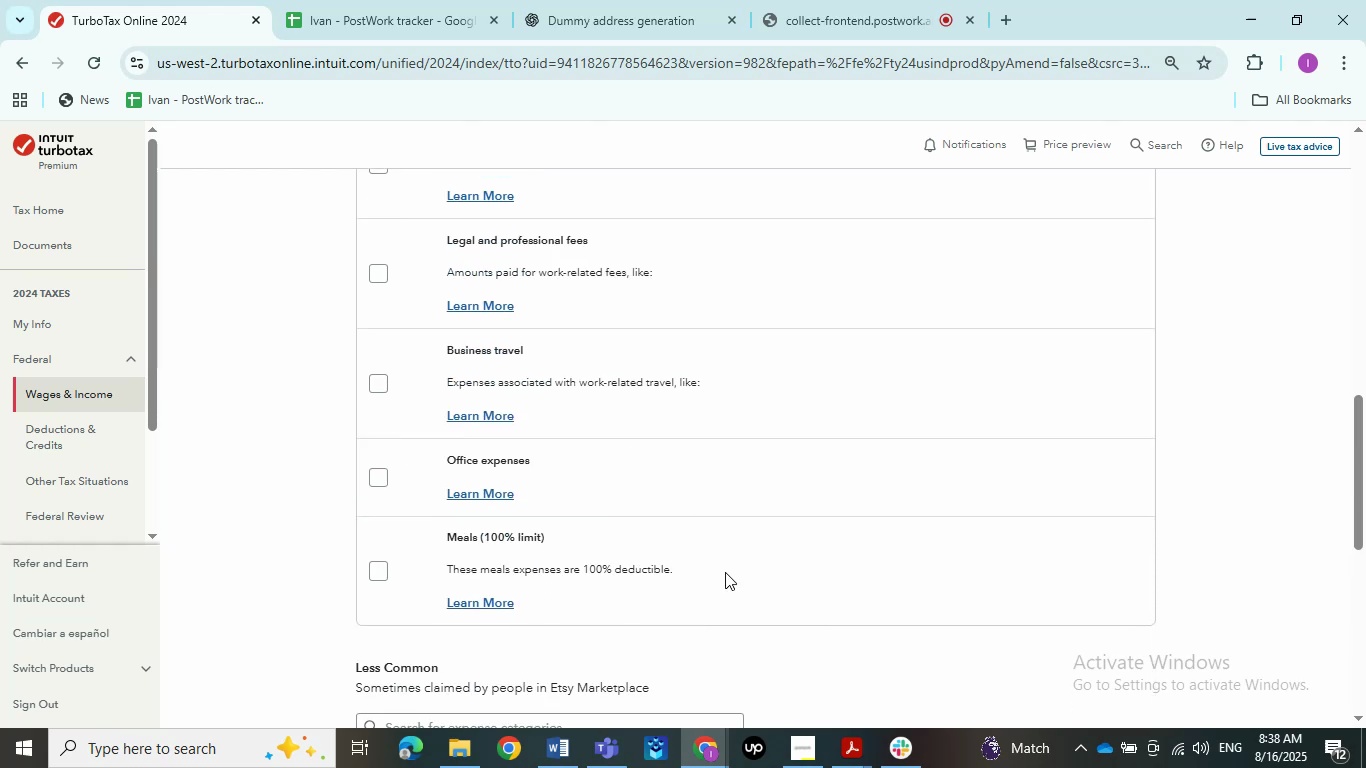 
left_click([564, 750])
 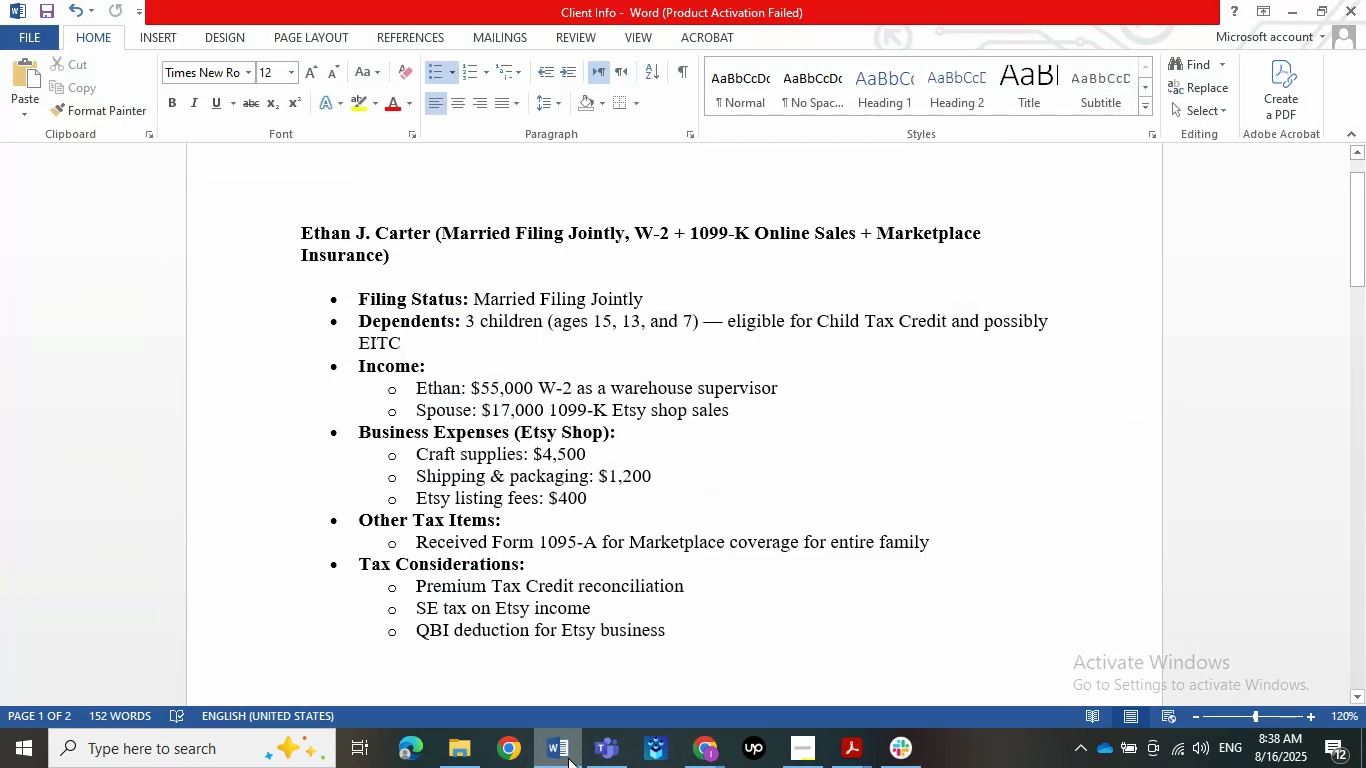 
left_click([568, 758])
 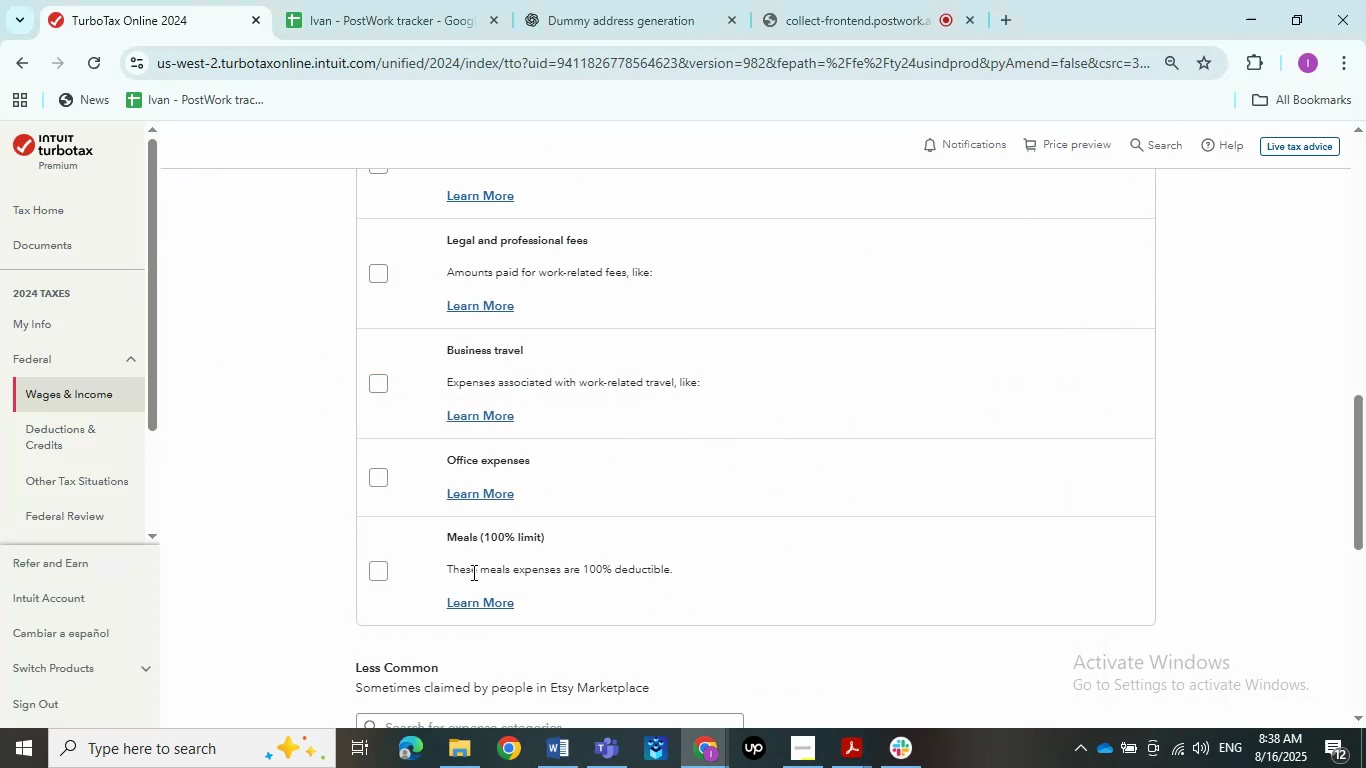 
scroll: coordinate [401, 440], scroll_direction: up, amount: 4.0
 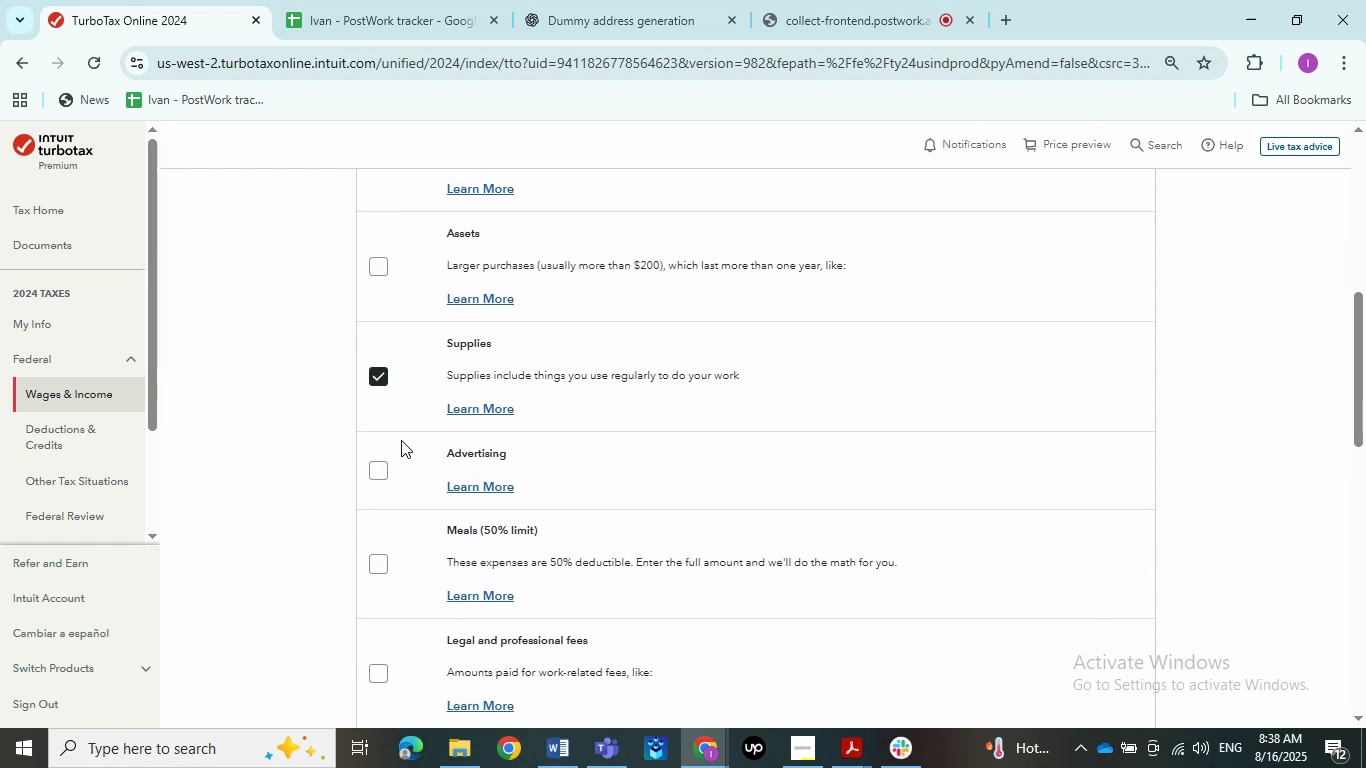 
left_click([380, 474])
 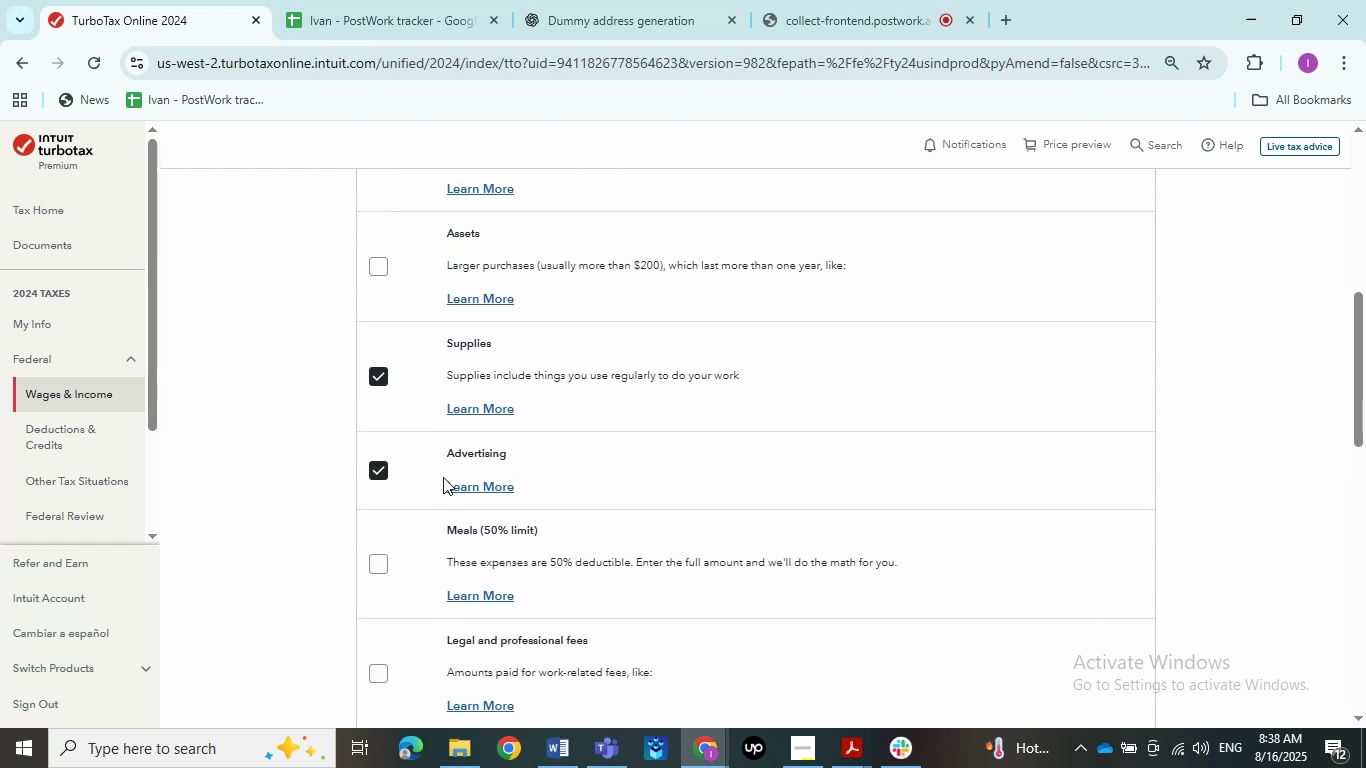 
scroll: coordinate [551, 488], scroll_direction: up, amount: 2.0
 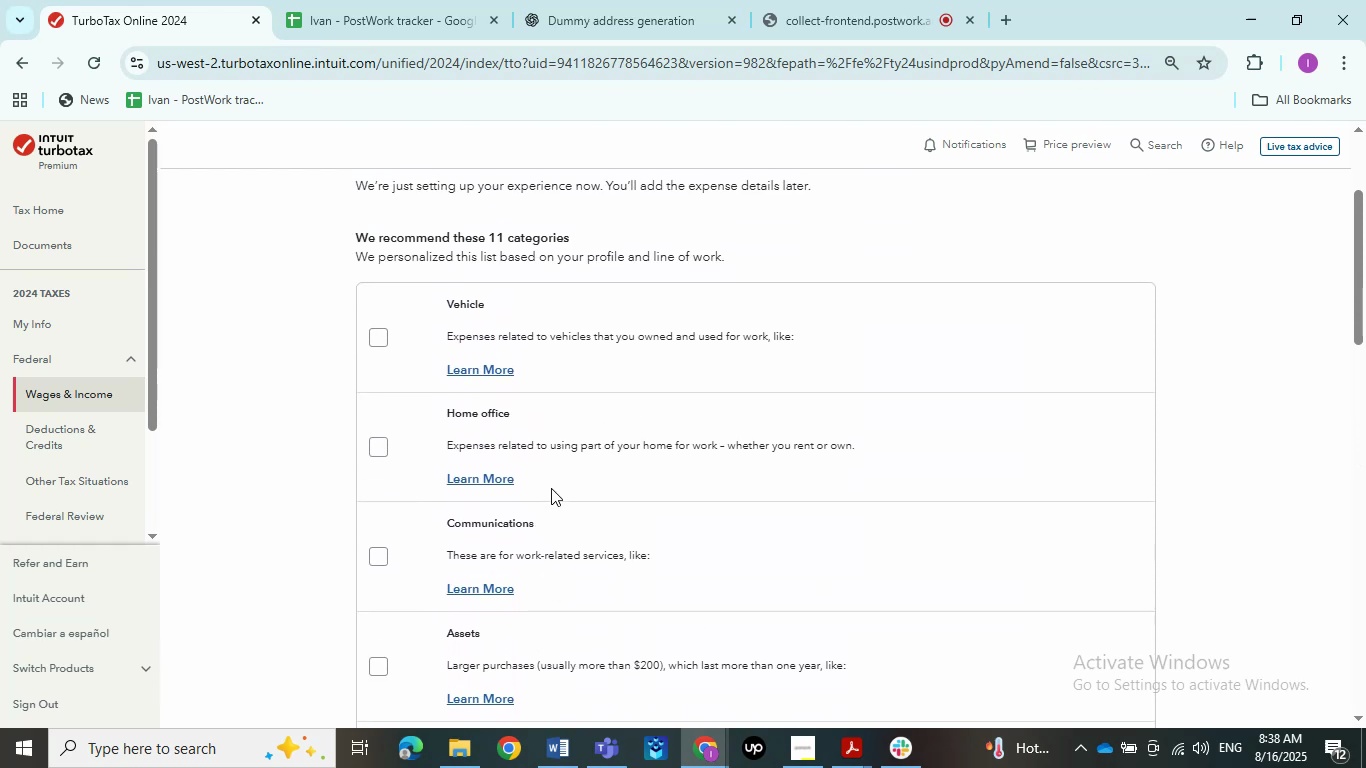 
scroll: coordinate [551, 488], scroll_direction: down, amount: 2.0
 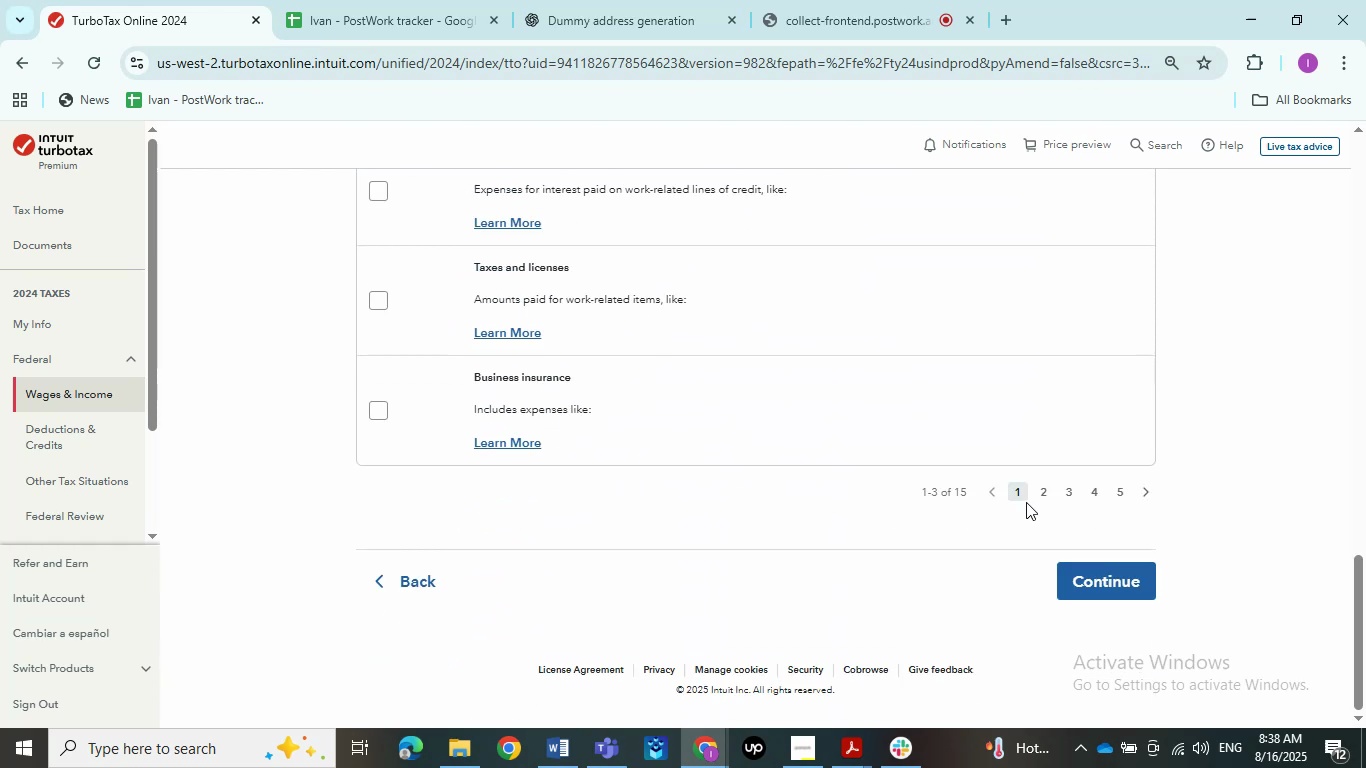 
left_click([1040, 495])
 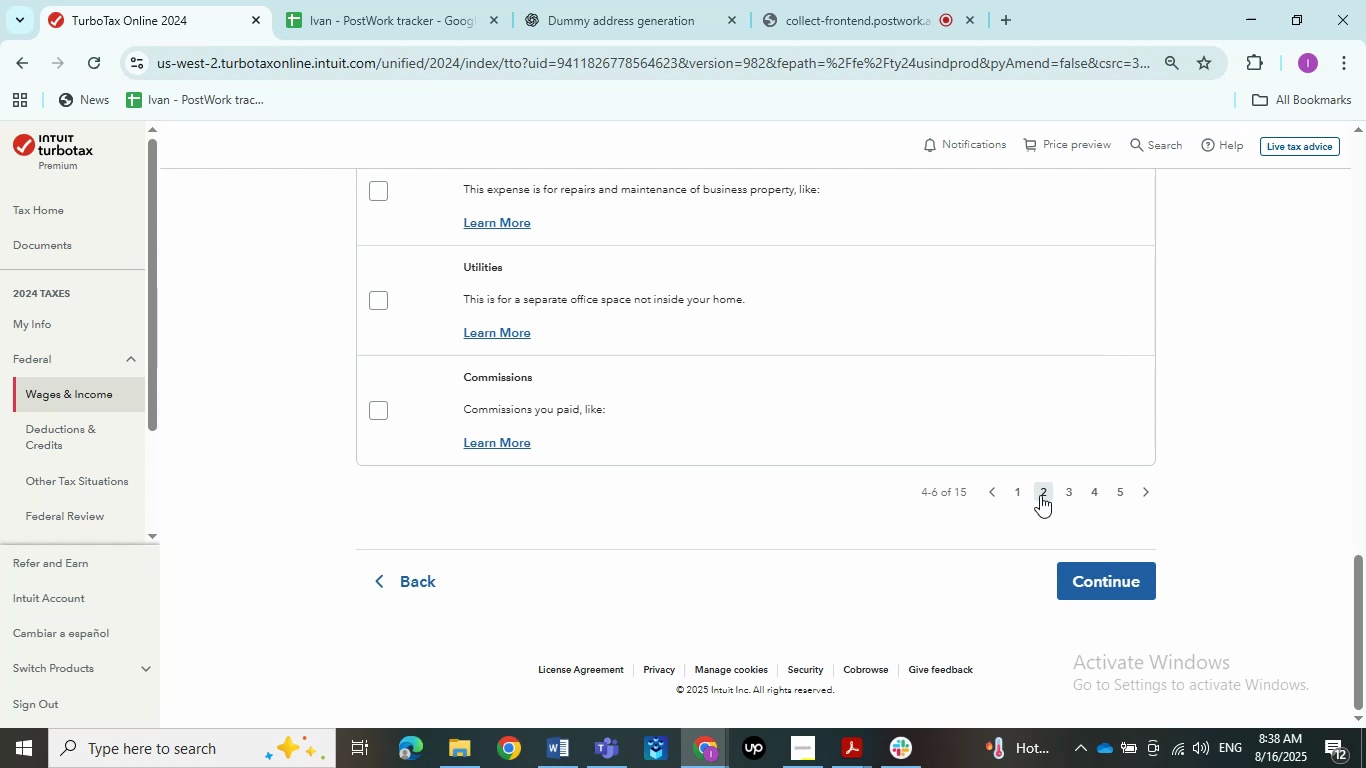 
left_click([1066, 486])
 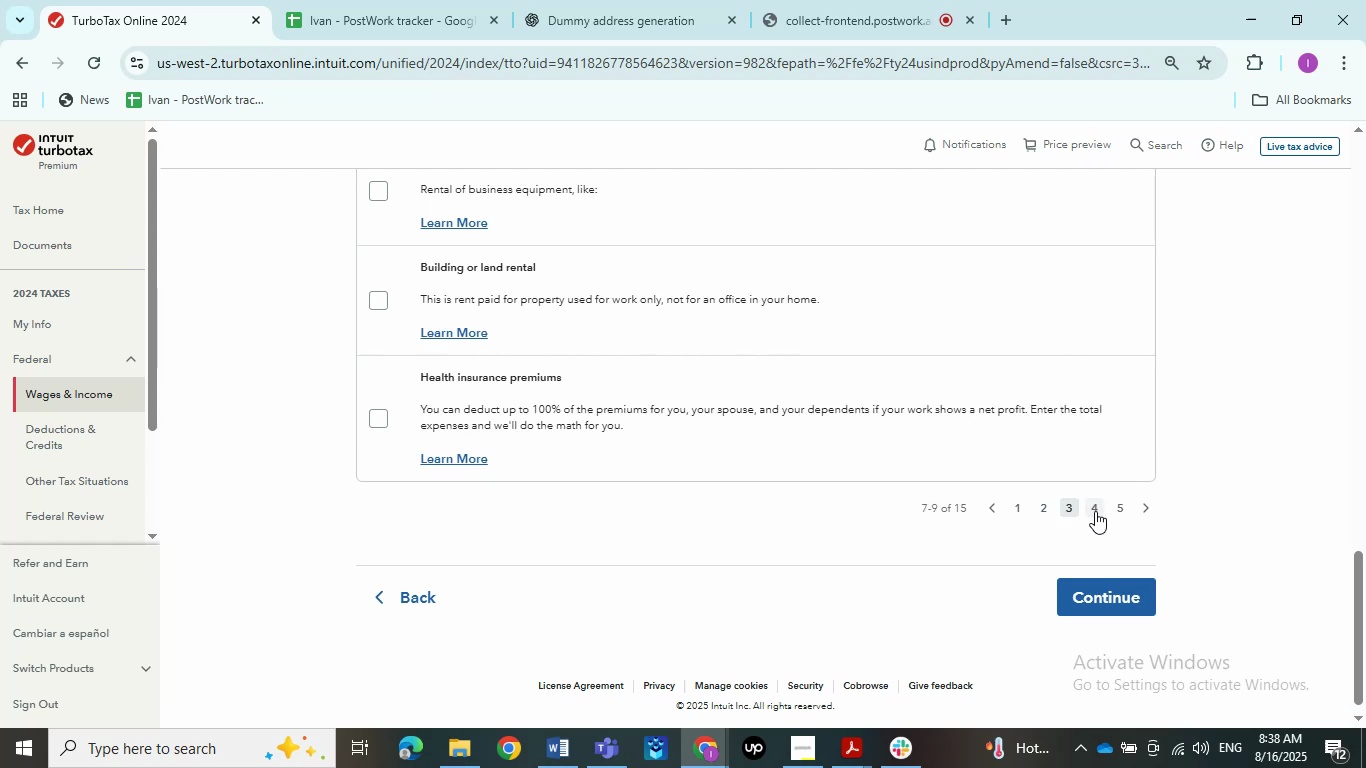 
left_click([1095, 511])
 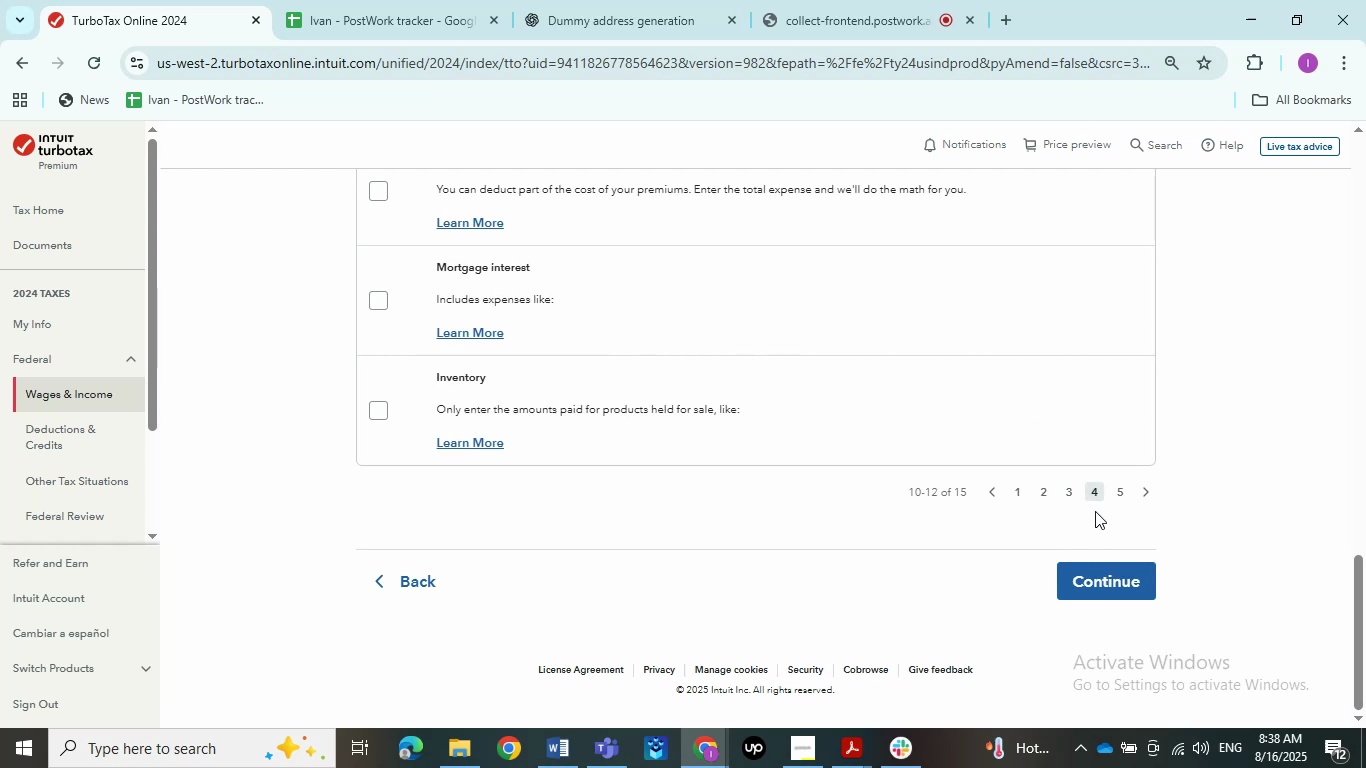 
wait(6.7)
 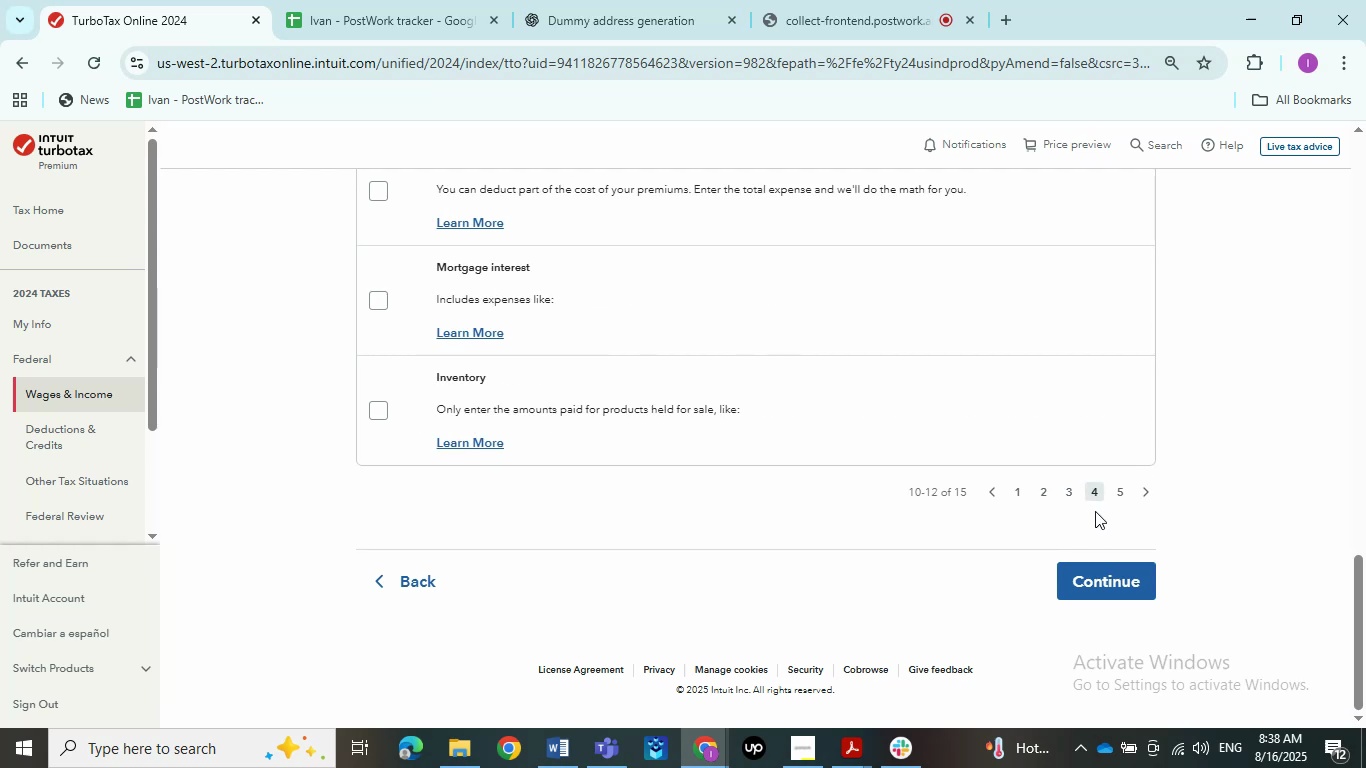 
left_click([1013, 22])
 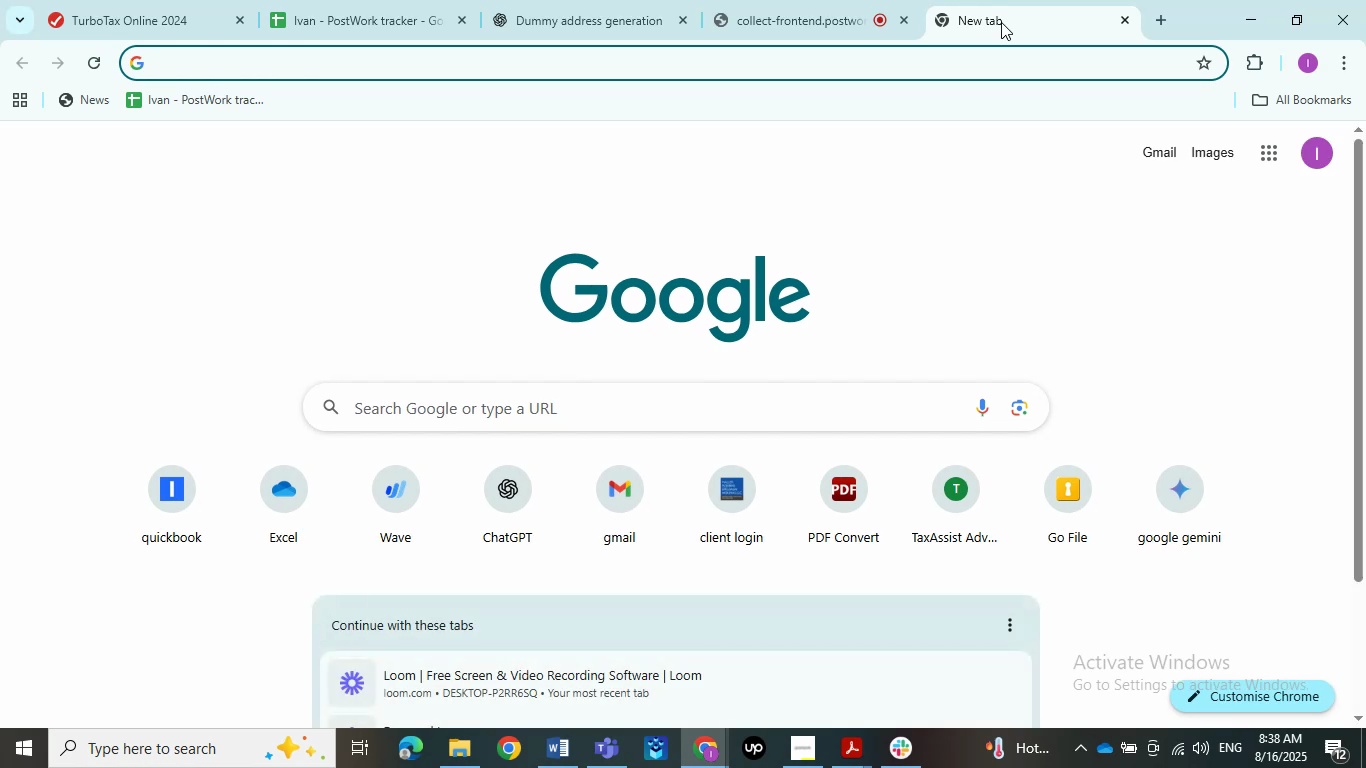 
wait(8.77)
 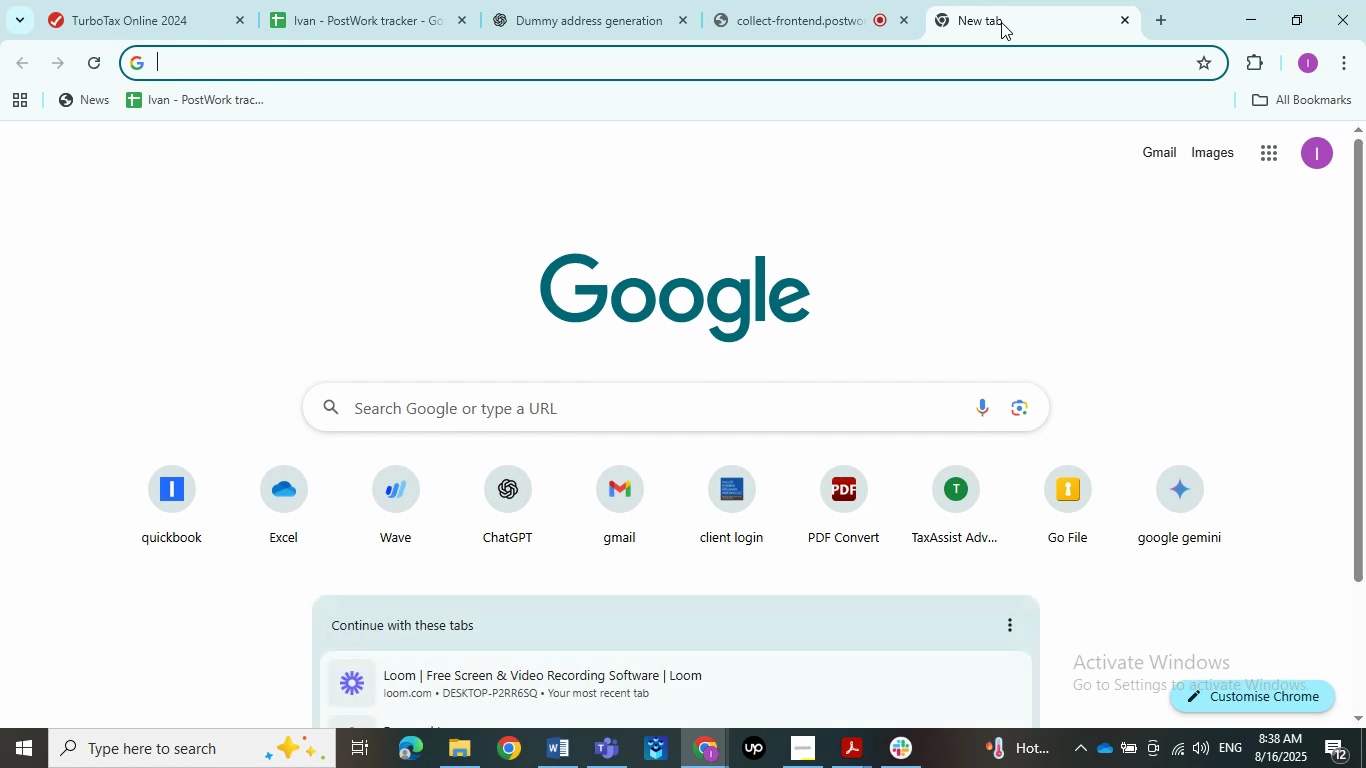 
type(Loom)
 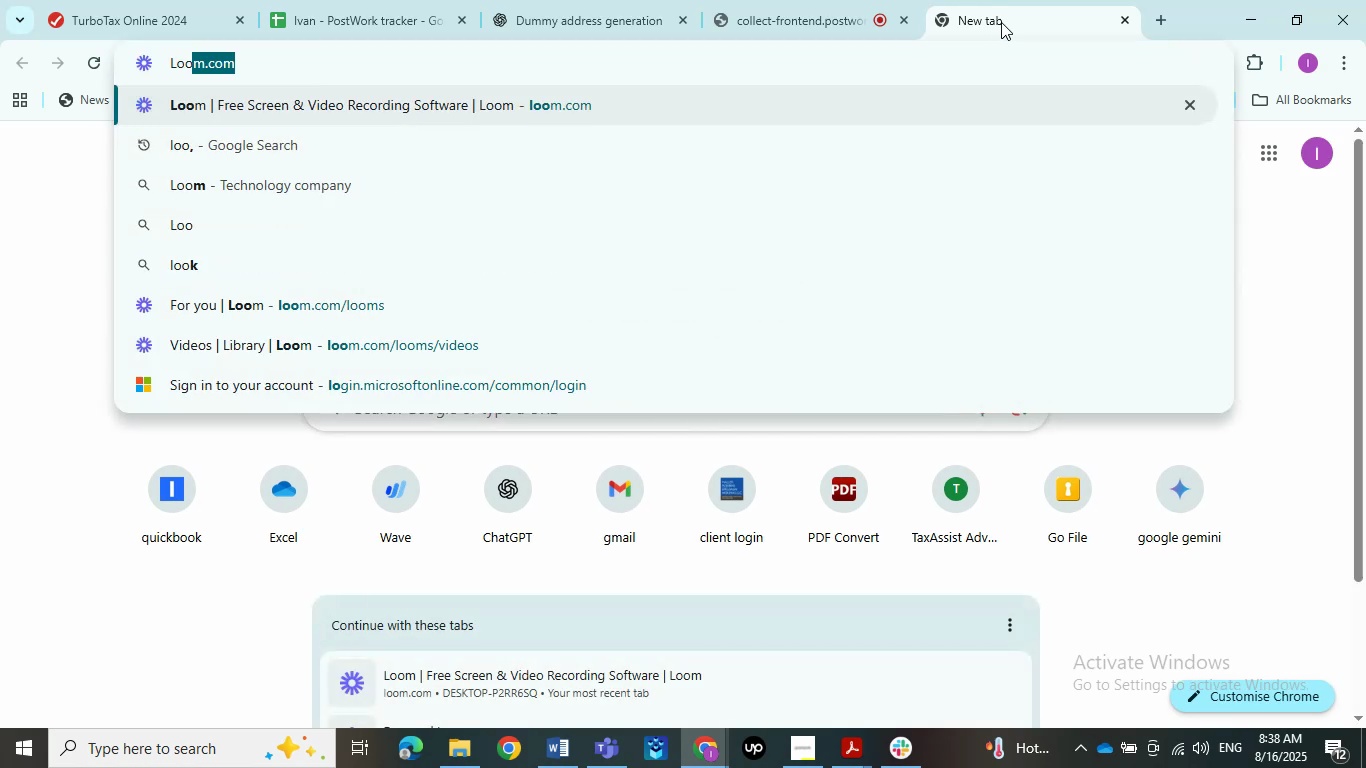 
key(Enter)
 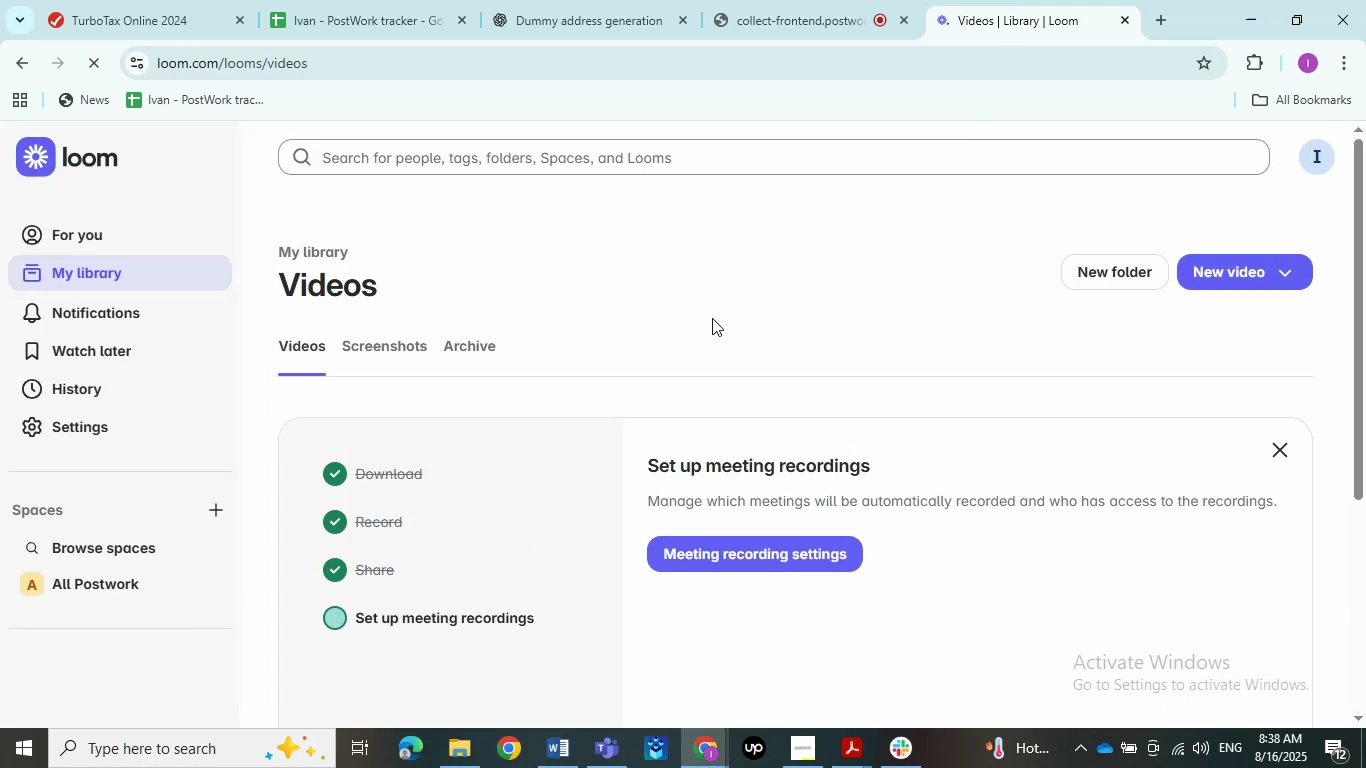 
wait(10.56)
 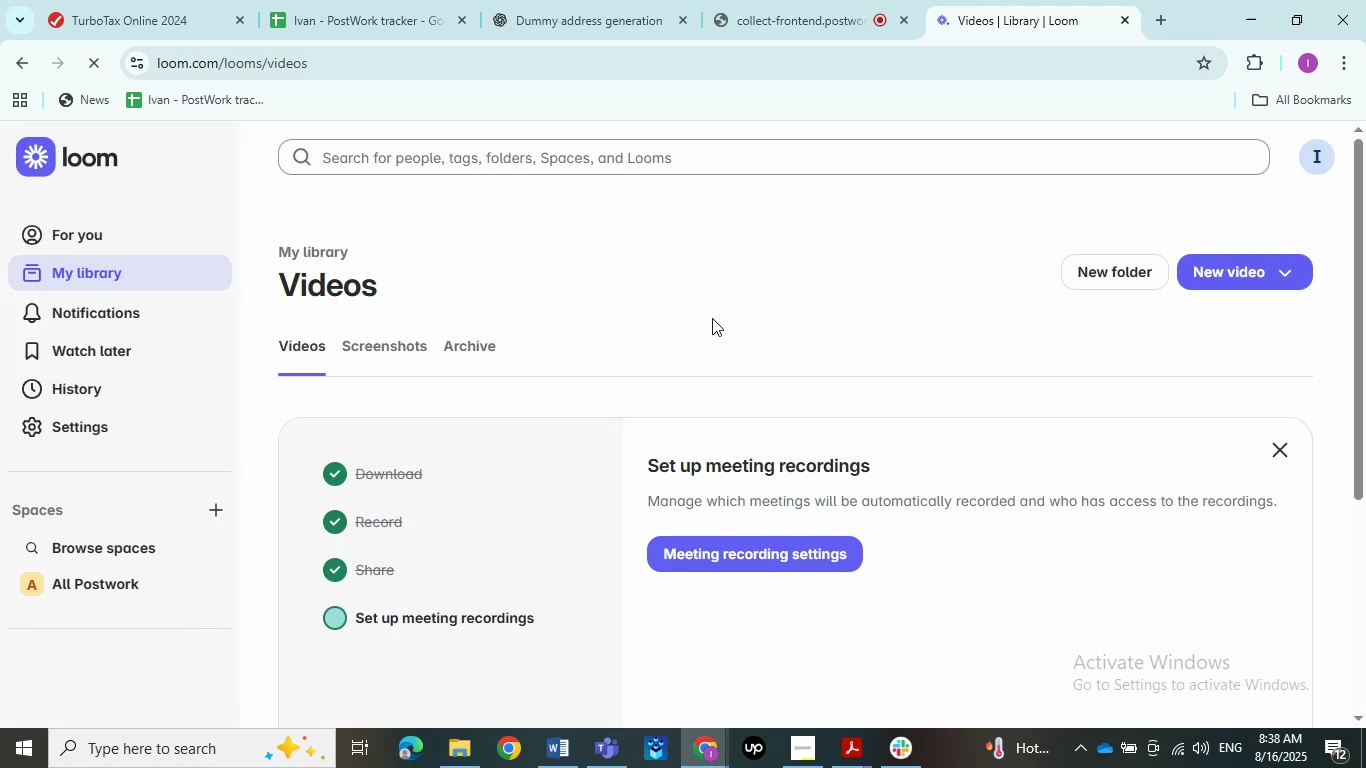 
left_click([1130, 26])
 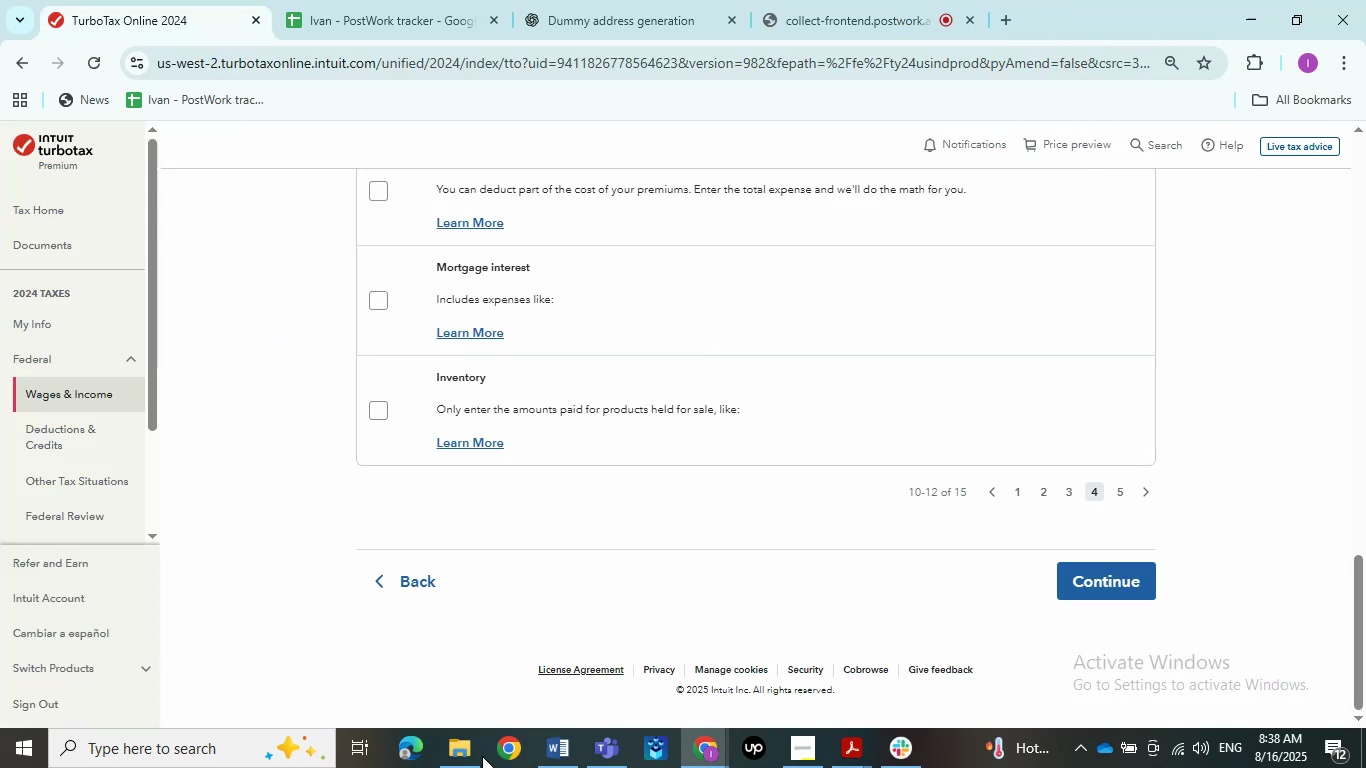 
left_click([461, 767])
 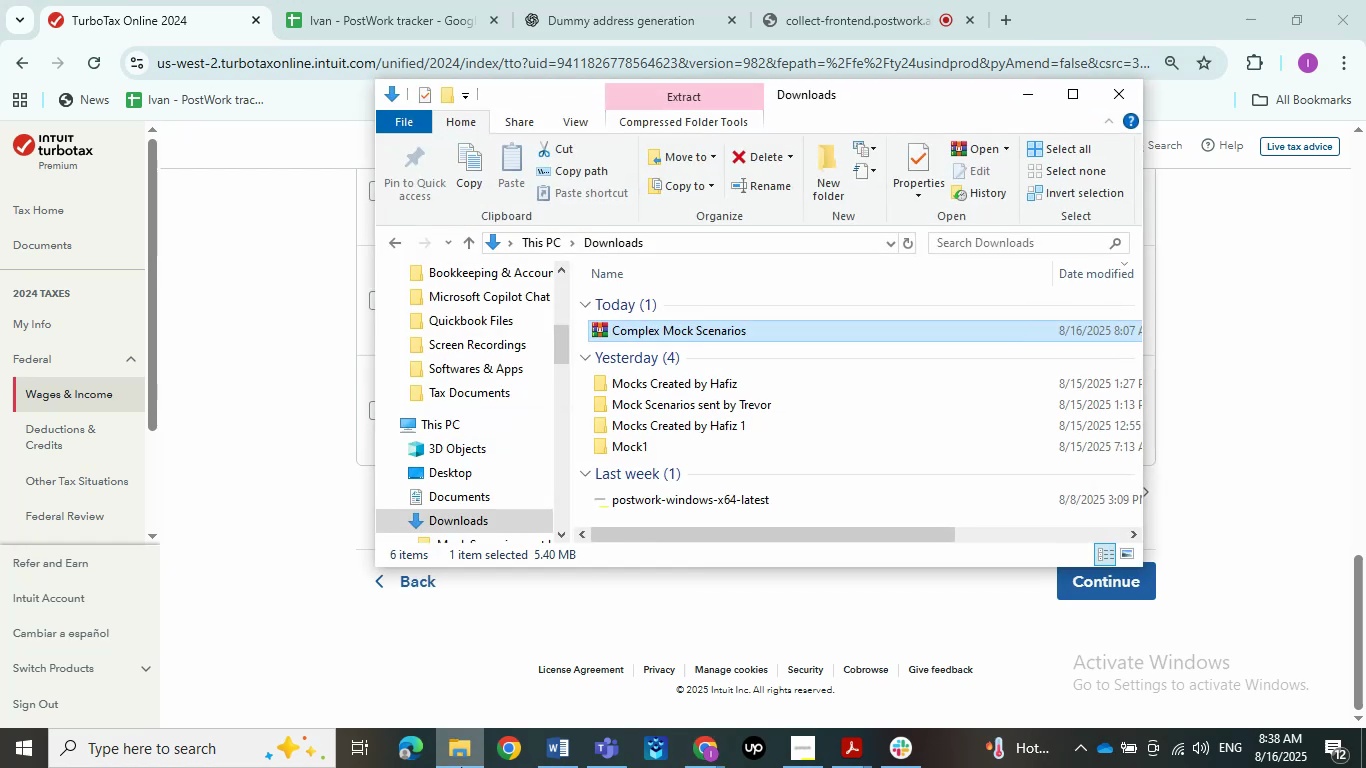 
left_click([461, 767])
 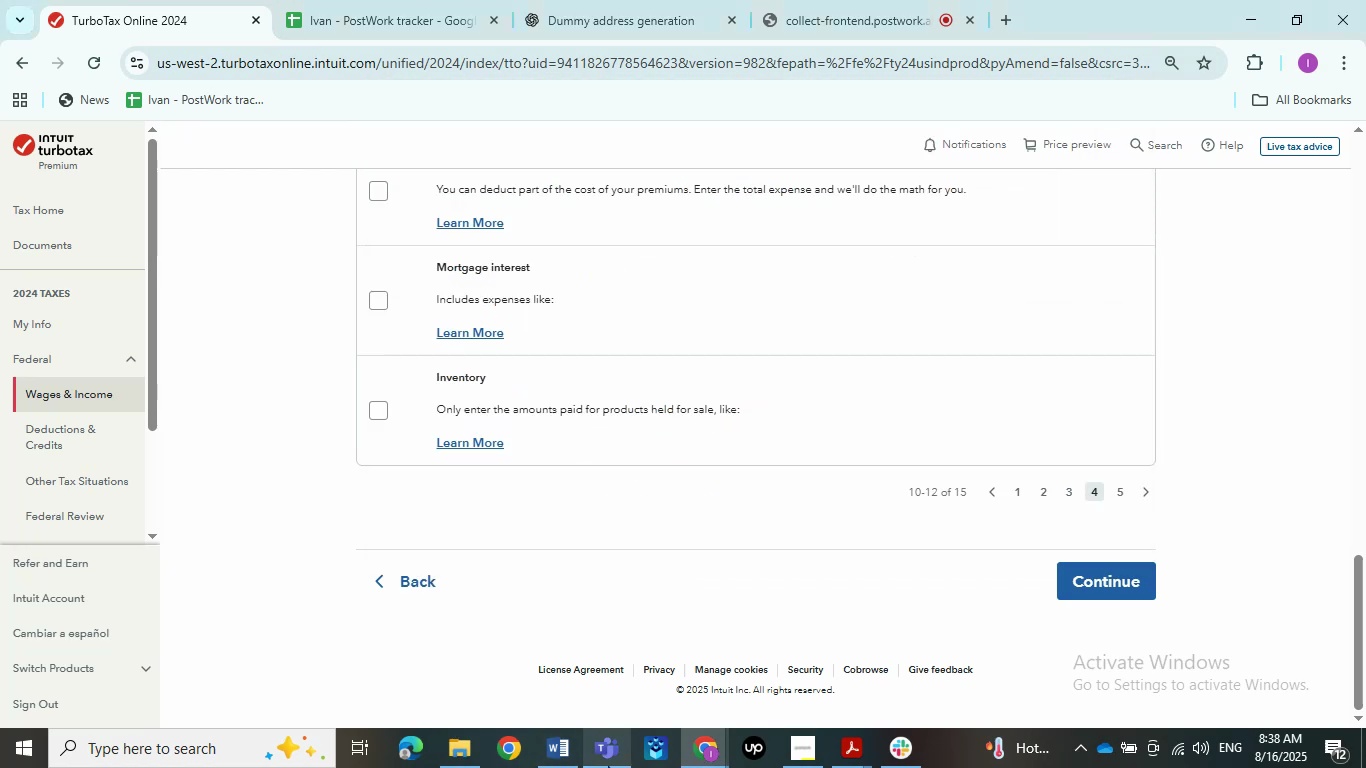 
left_click([563, 757])
 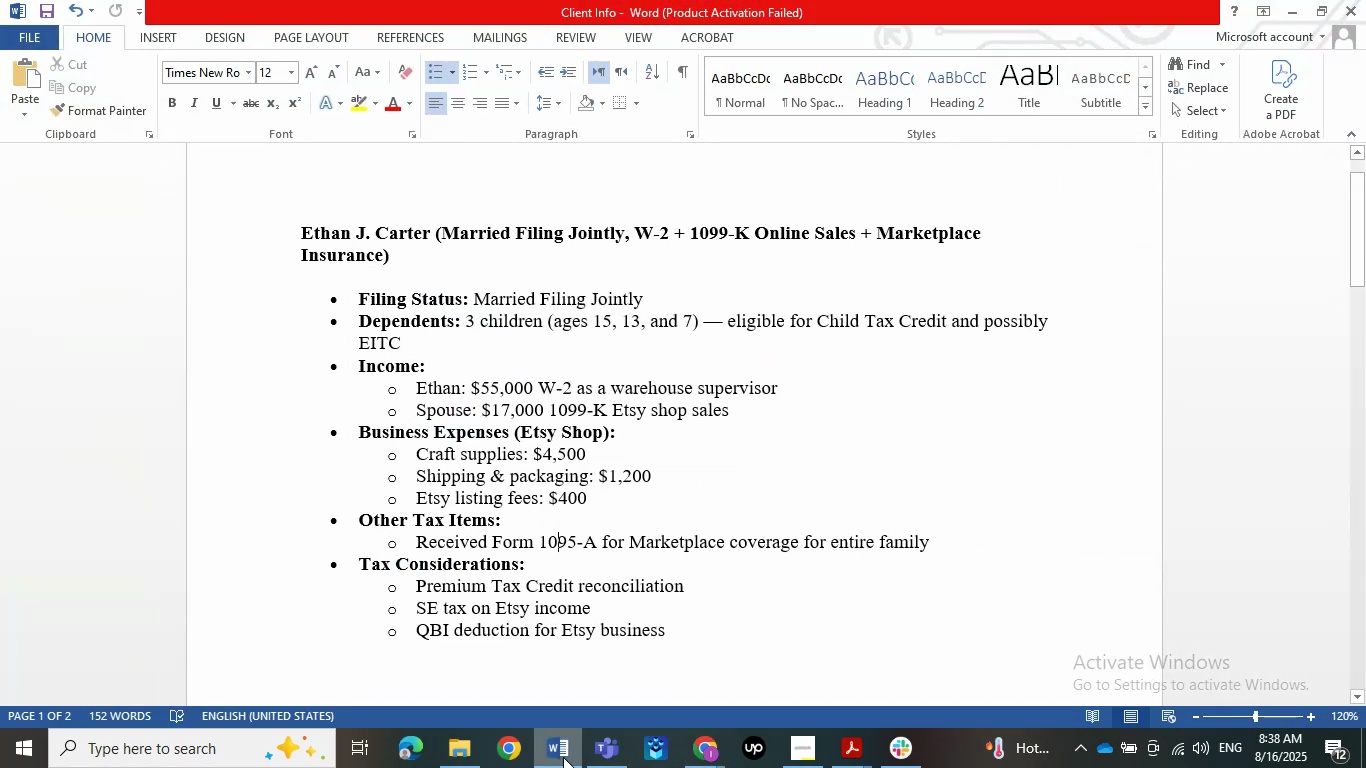 
left_click([563, 757])
 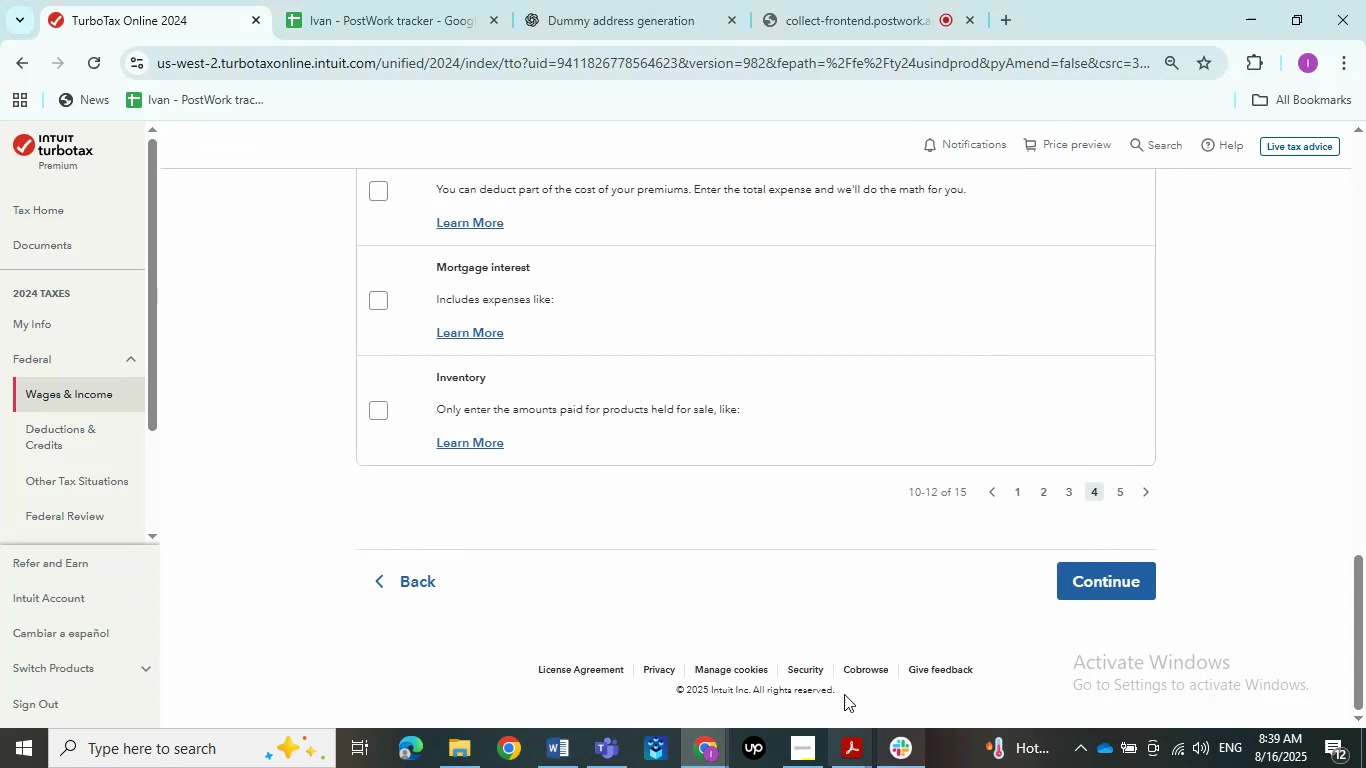 
left_click([306, 0])
 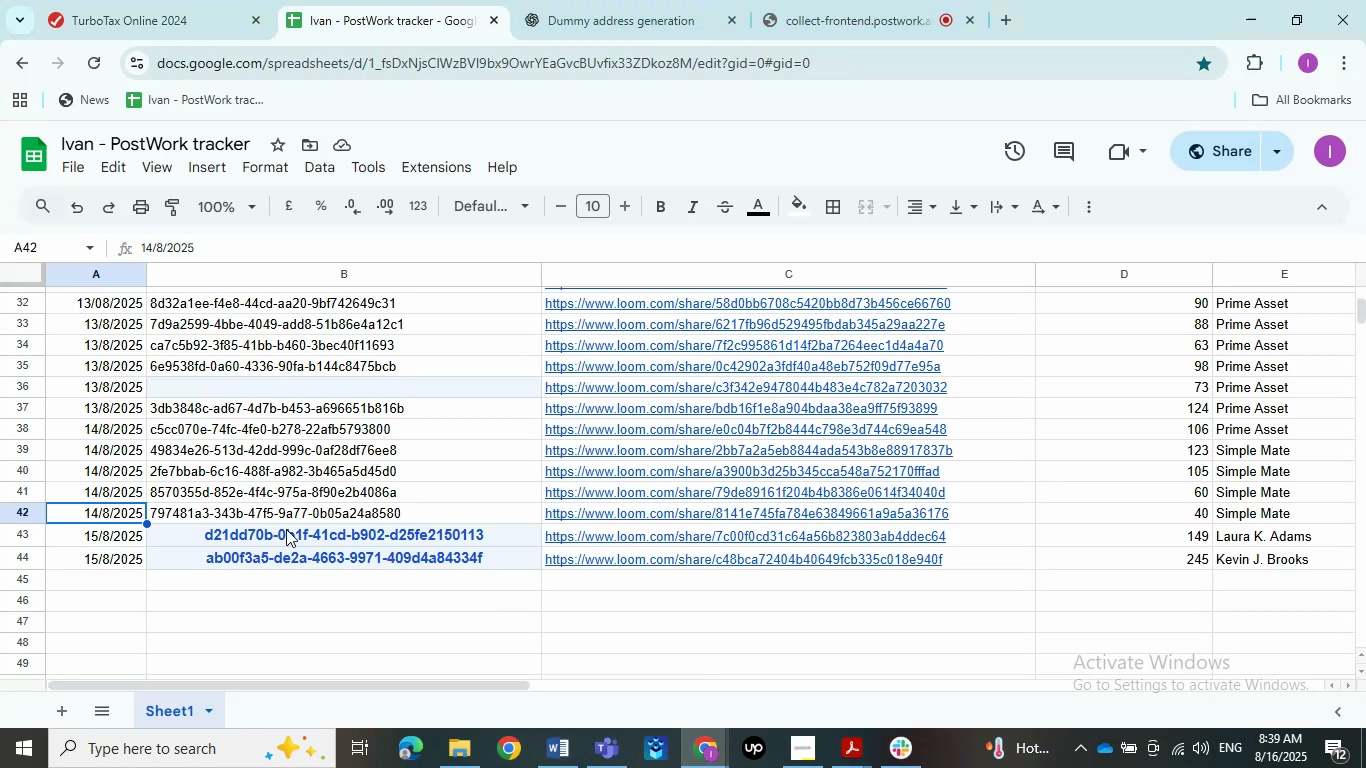 
left_click([131, 559])
 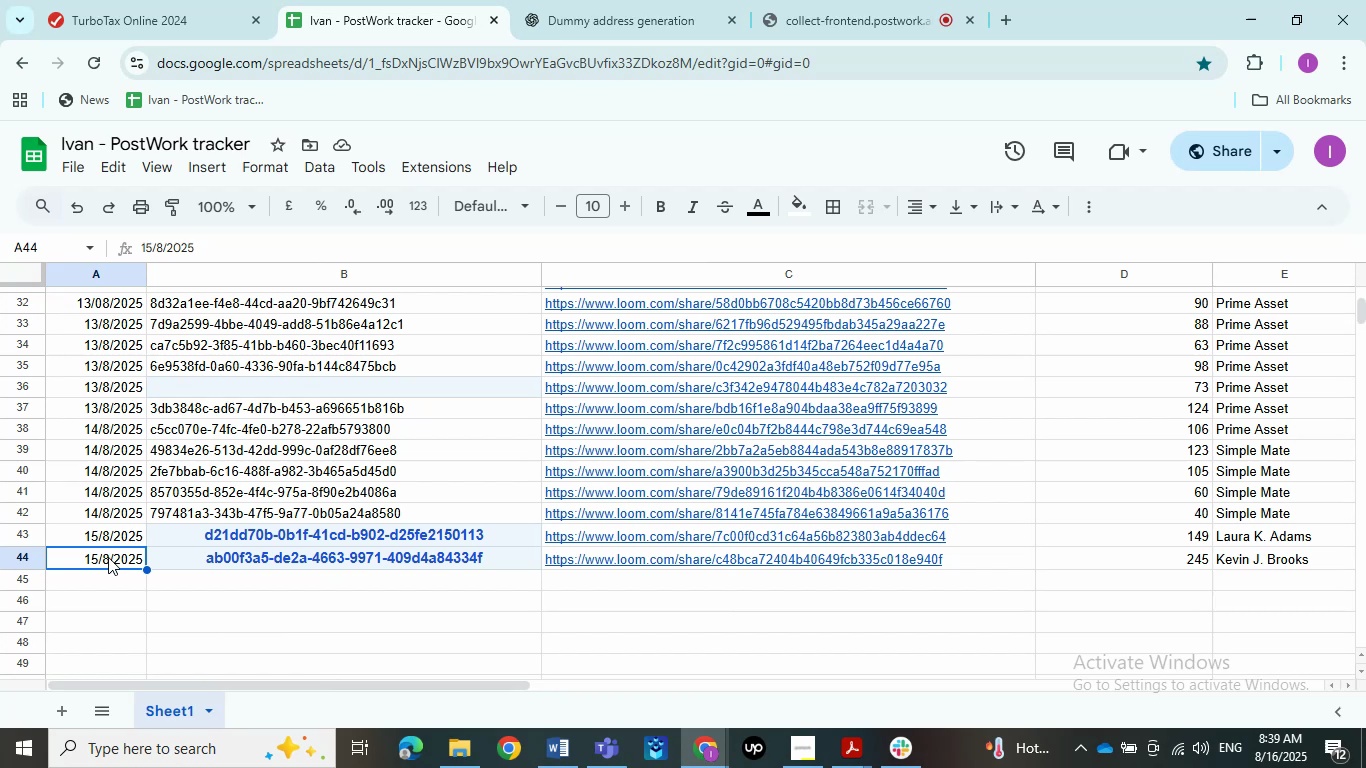 
wait(10.32)
 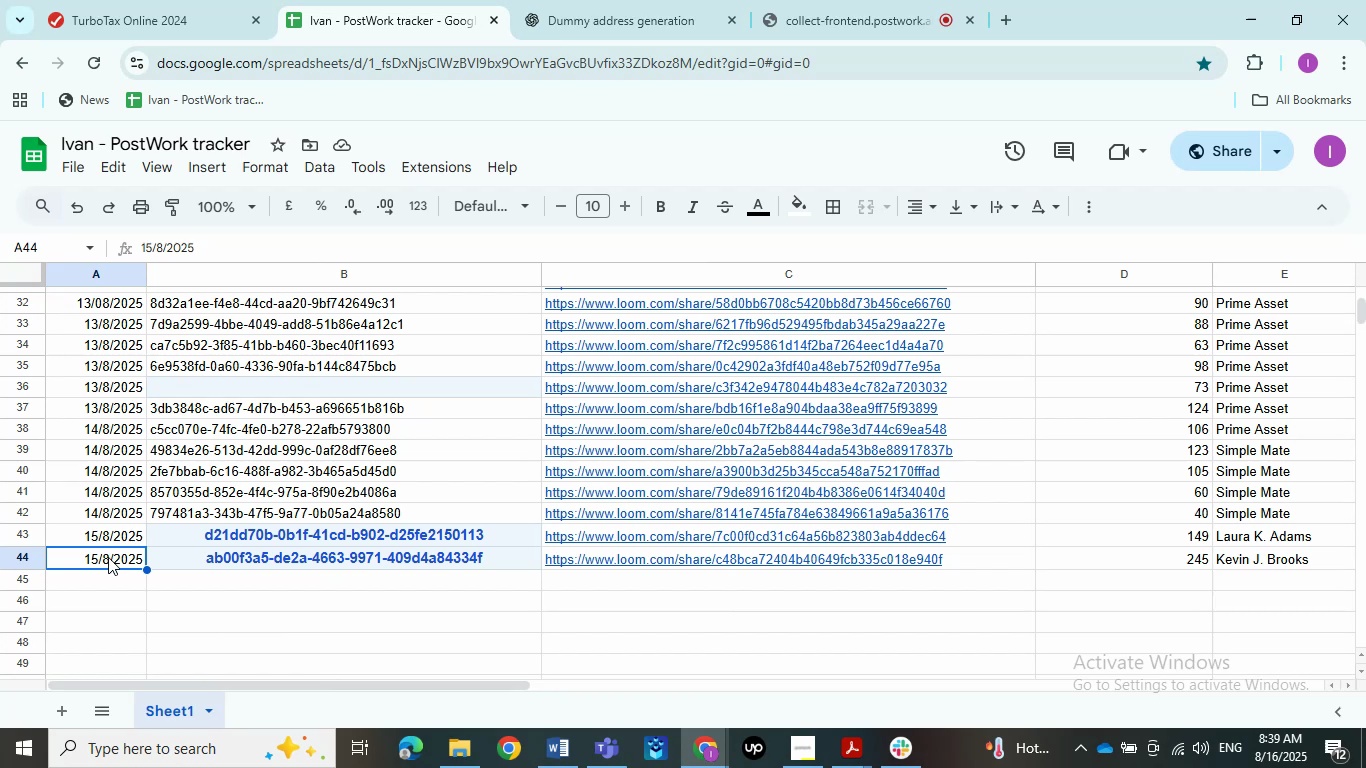 
left_click([108, 0])
 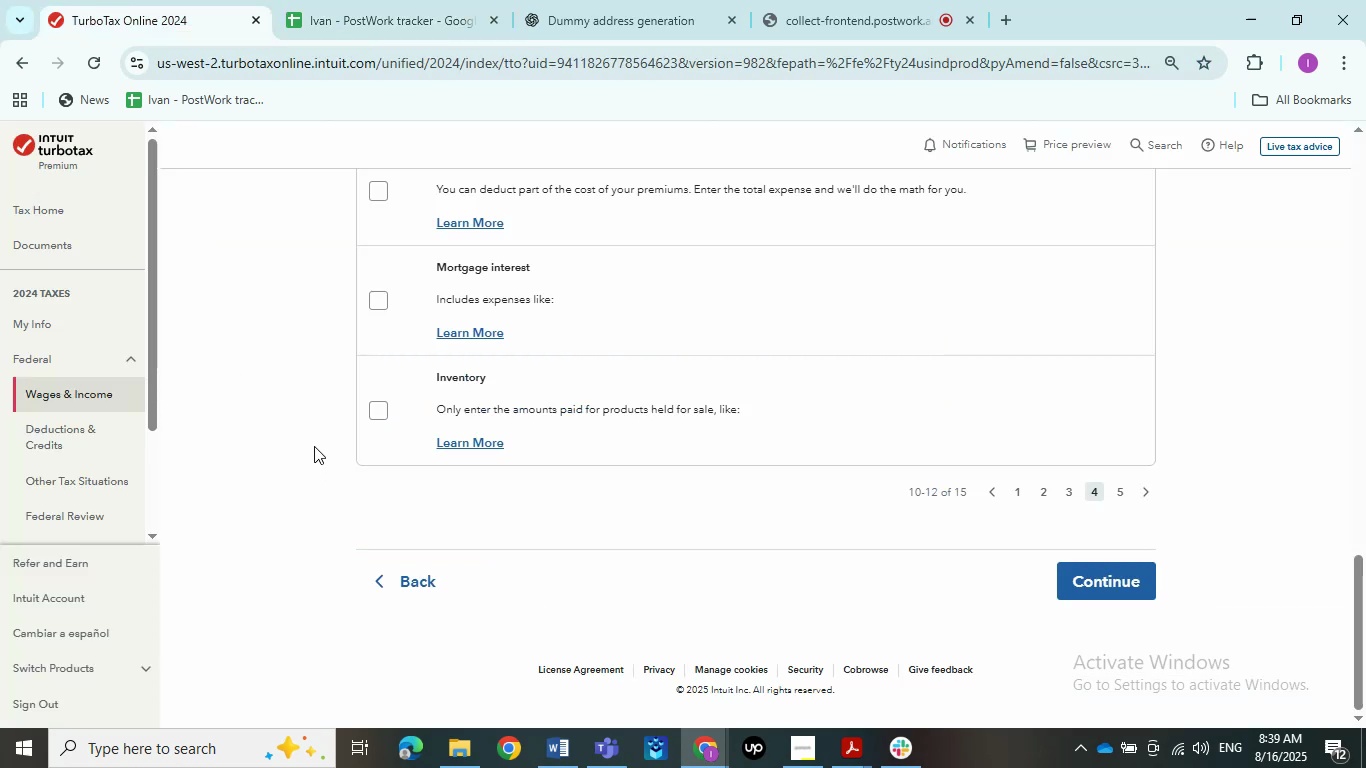 
scroll: coordinate [314, 446], scroll_direction: up, amount: 16.0
 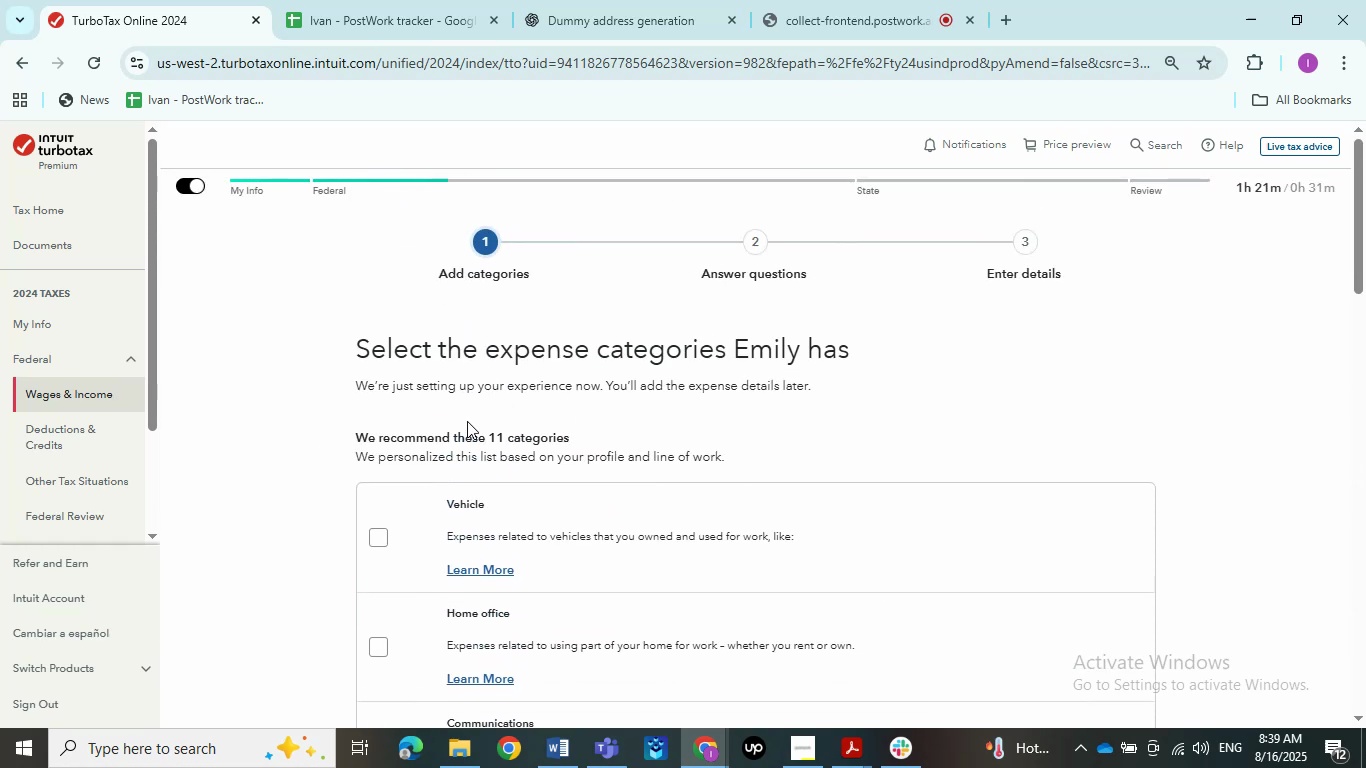 
left_click([578, 445])
 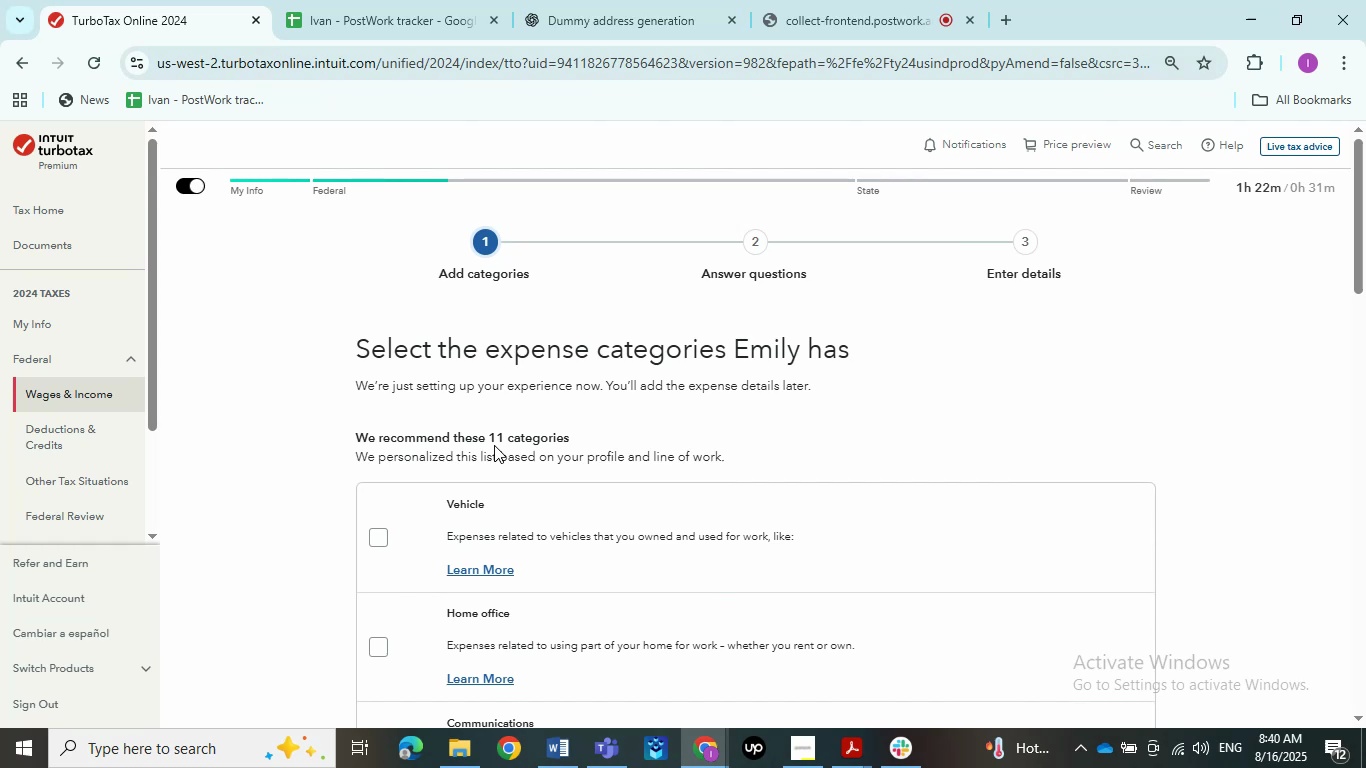 
wait(45.64)
 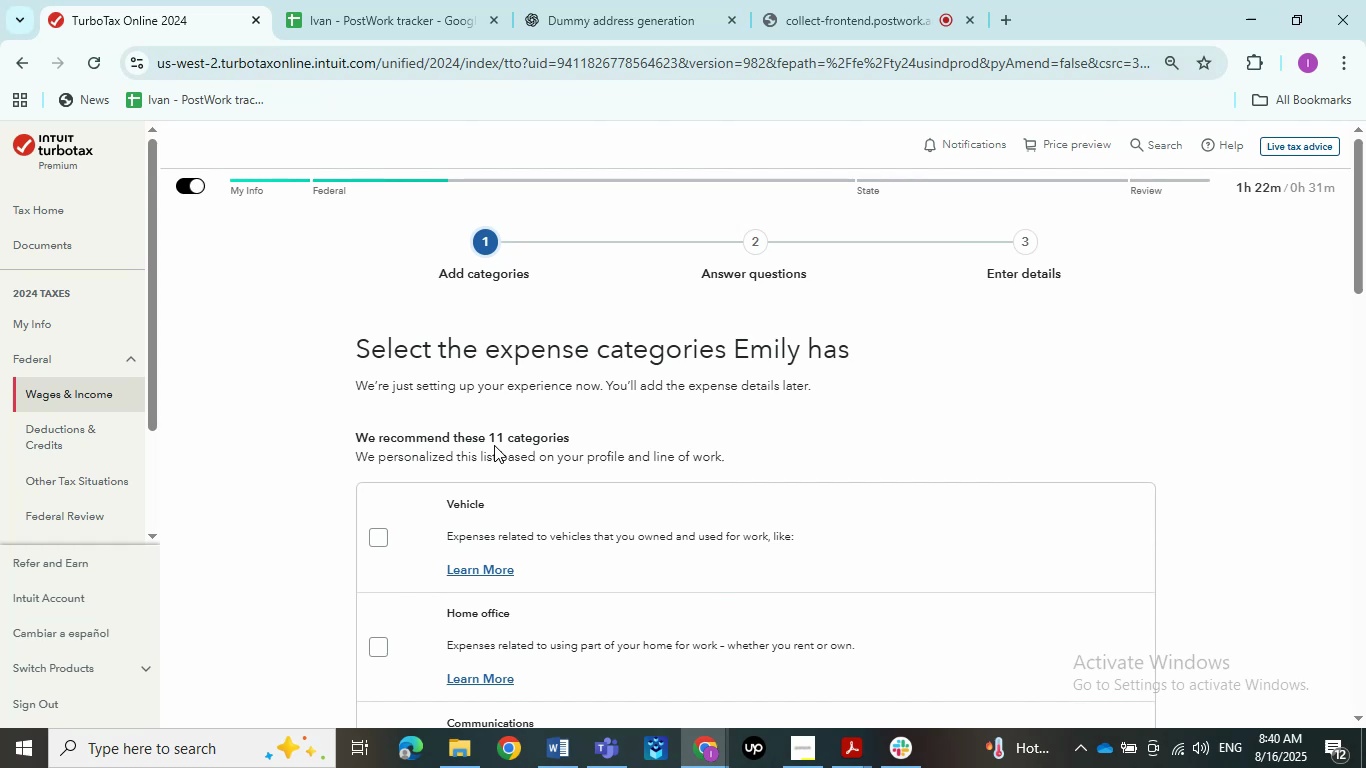 
scroll: coordinate [294, 447], scroll_direction: down, amount: 6.0
 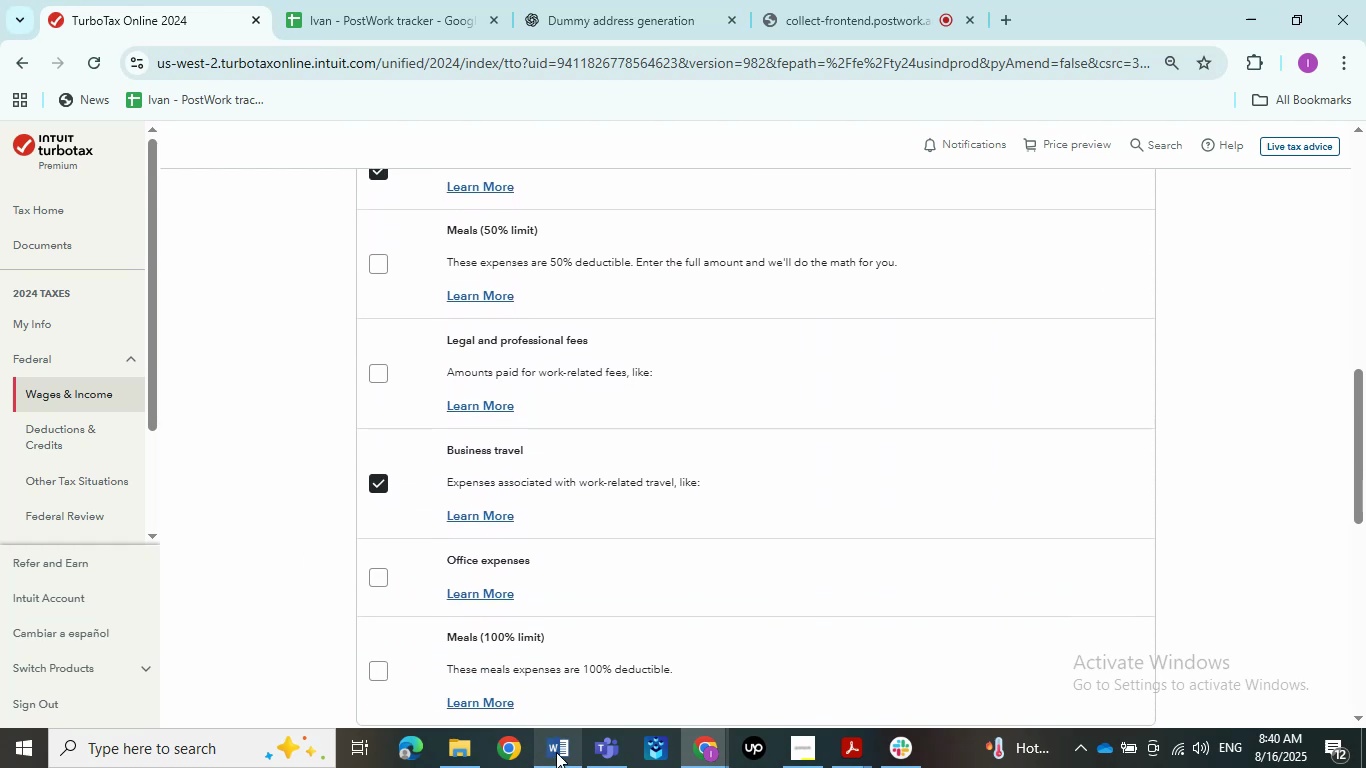 
left_click([556, 752])
 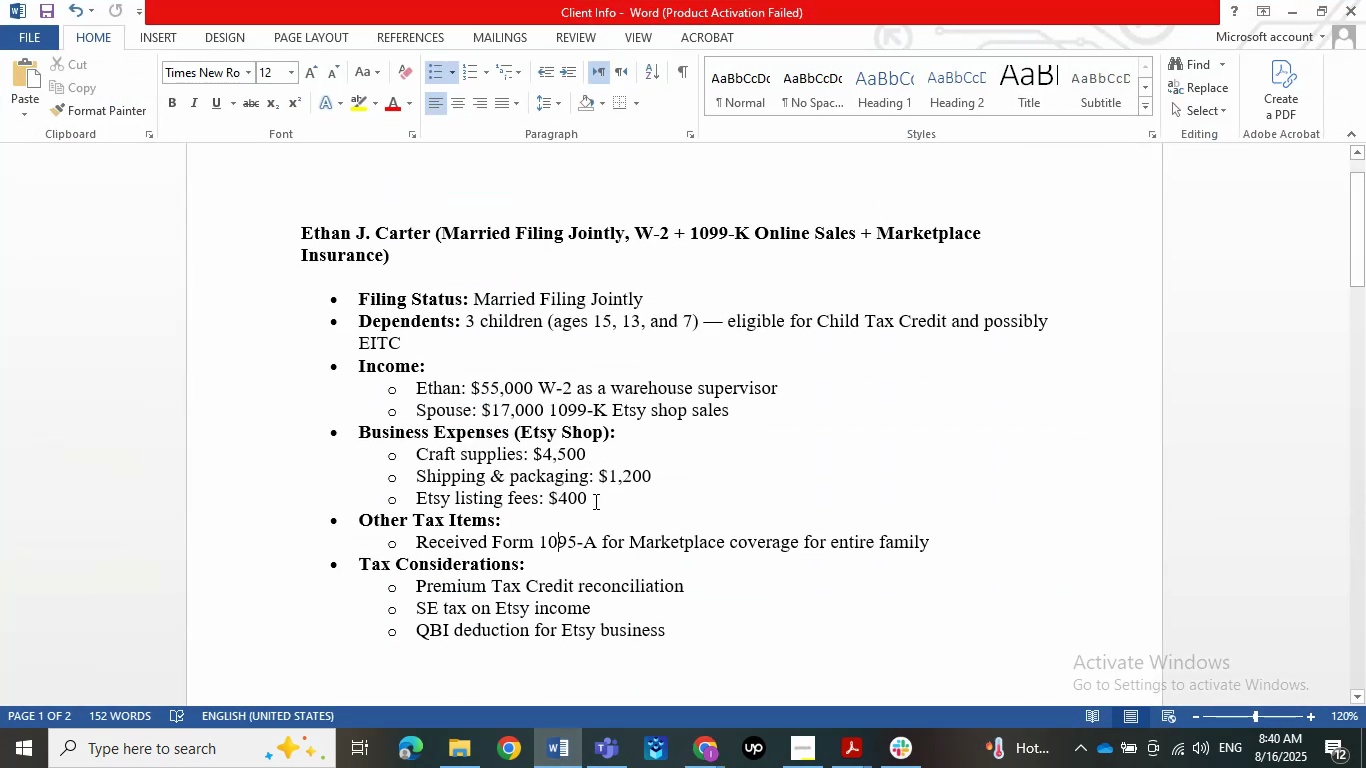 
left_click([1285, 3])
 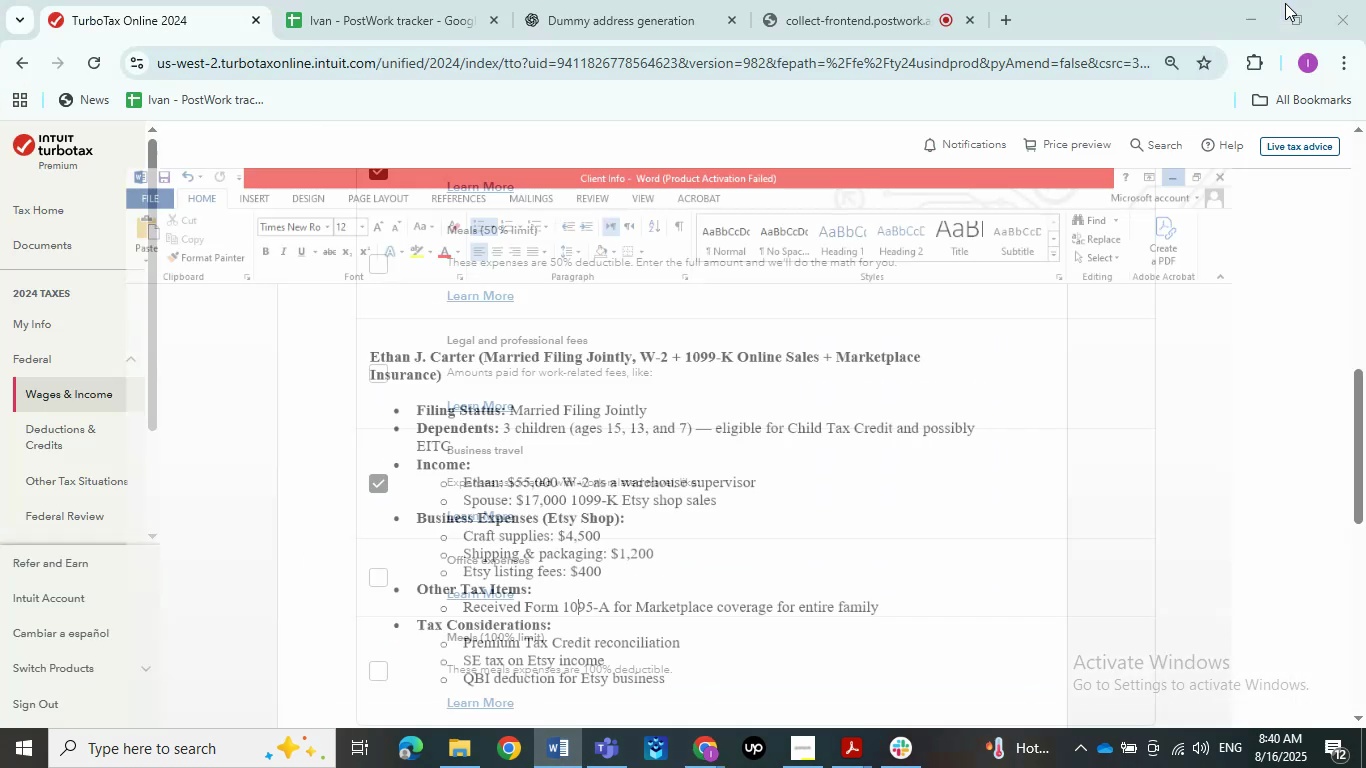 
scroll: coordinate [625, 422], scroll_direction: down, amount: 5.0
 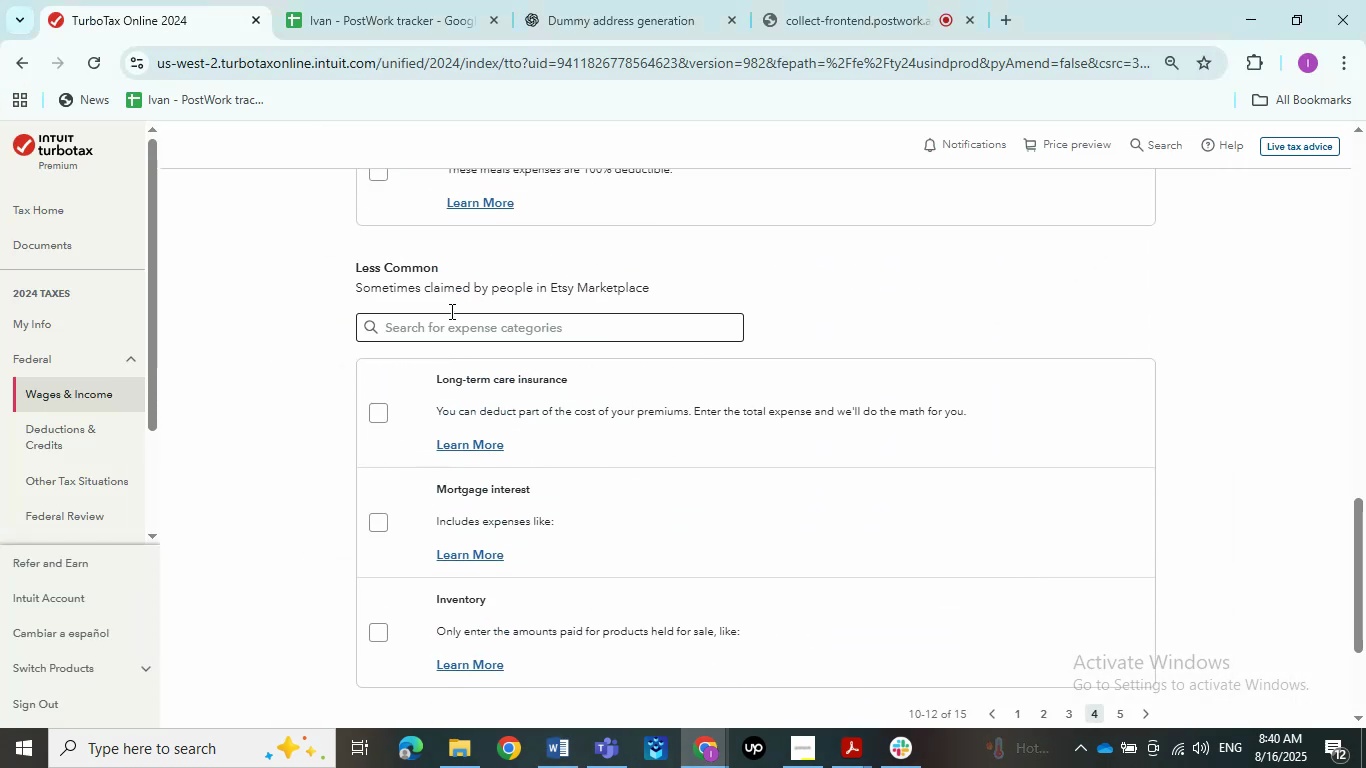 
double_click([450, 328])
 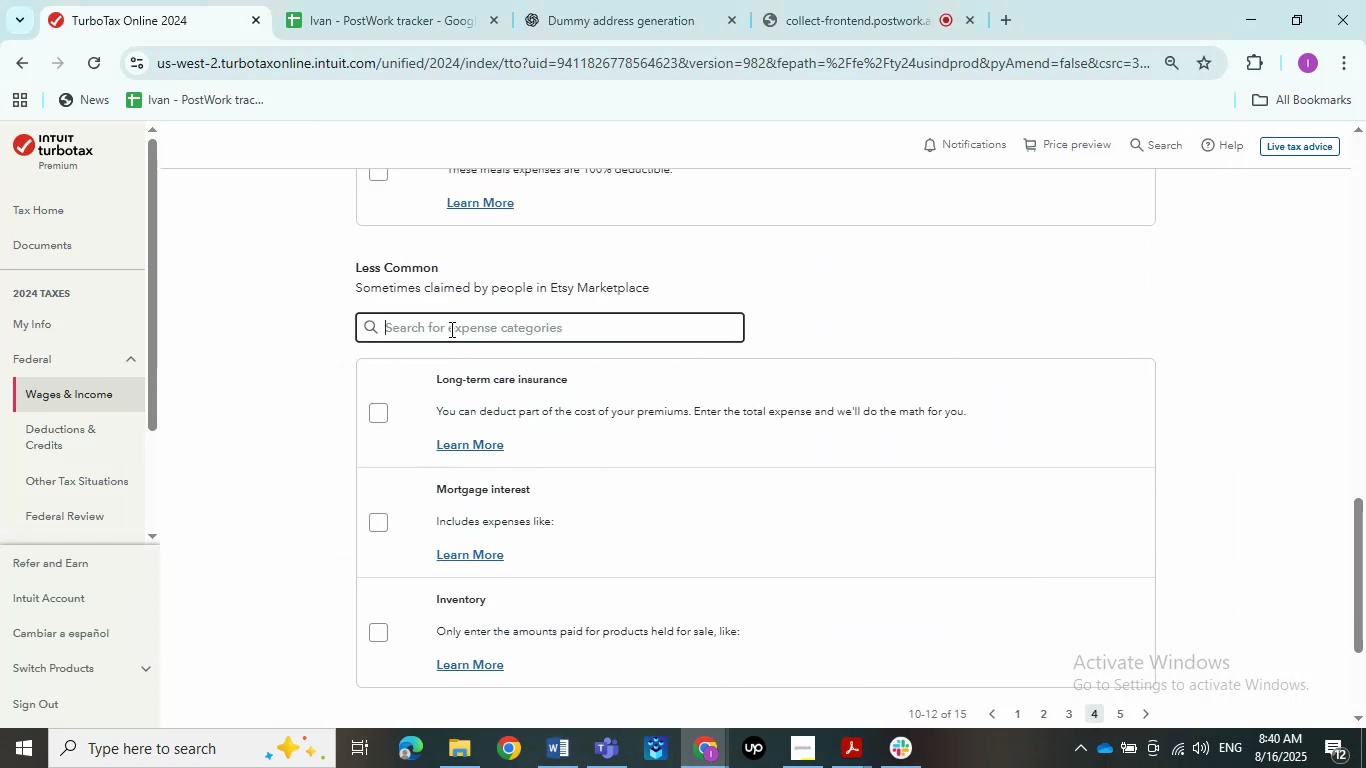 
type(shipp)
key(Backspace)
key(Backspace)
key(Backspace)
key(Backspace)
key(Backspace)
type(posta)
 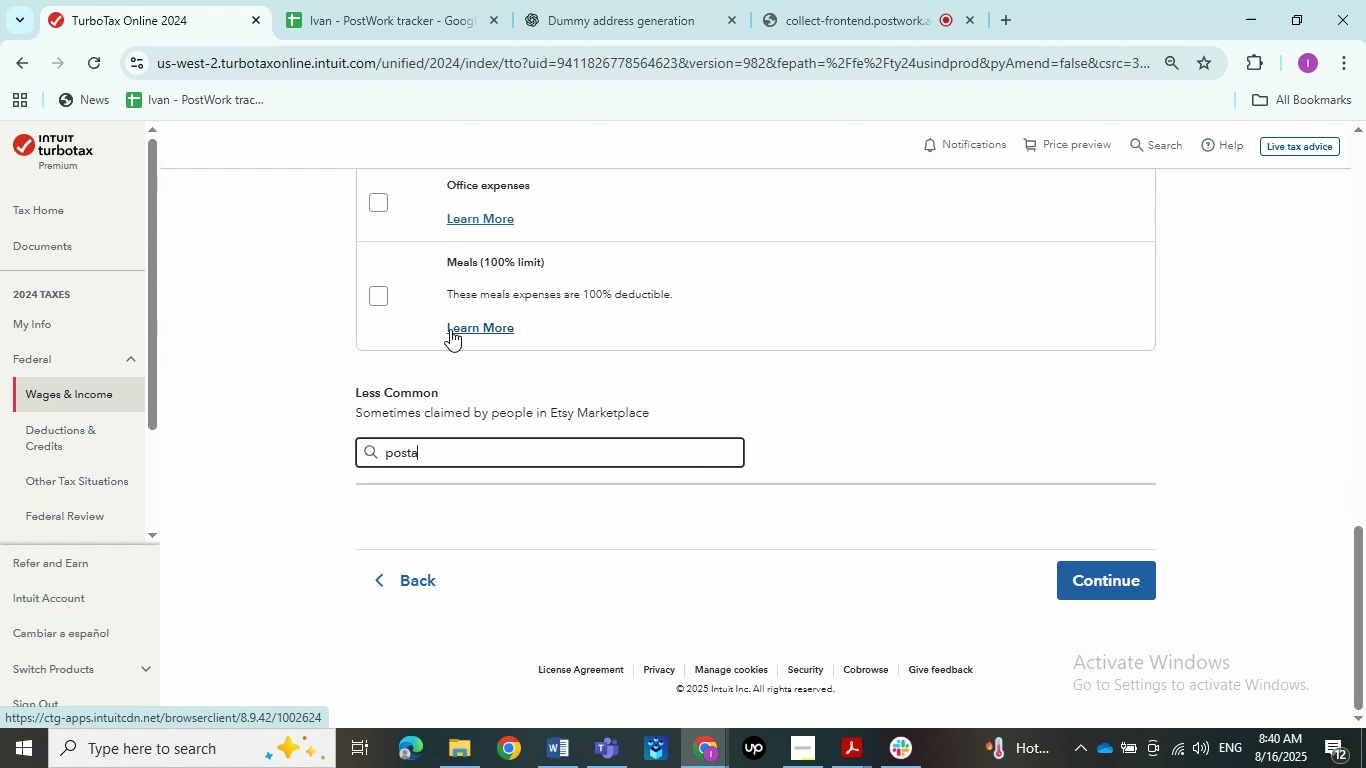 
wait(11.9)
 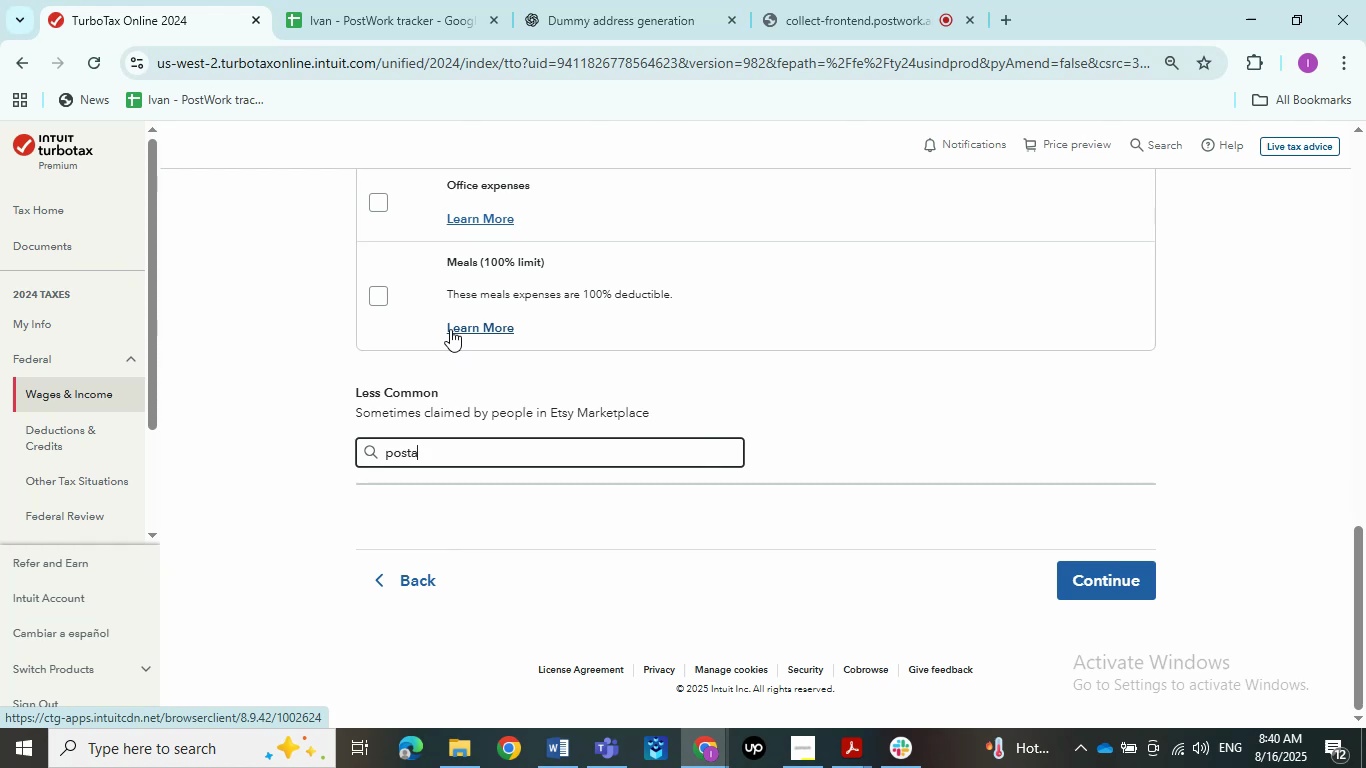 
key(Backspace)
 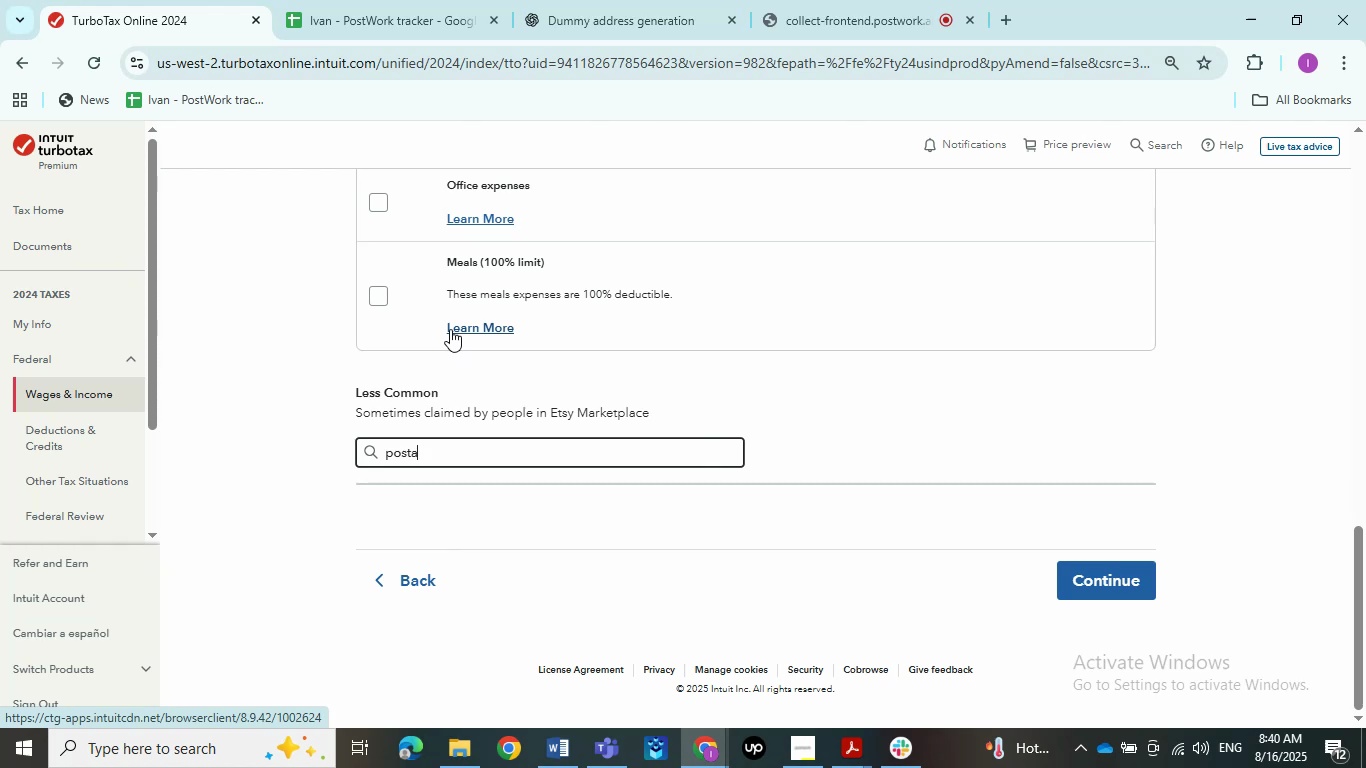 
key(Backspace)
 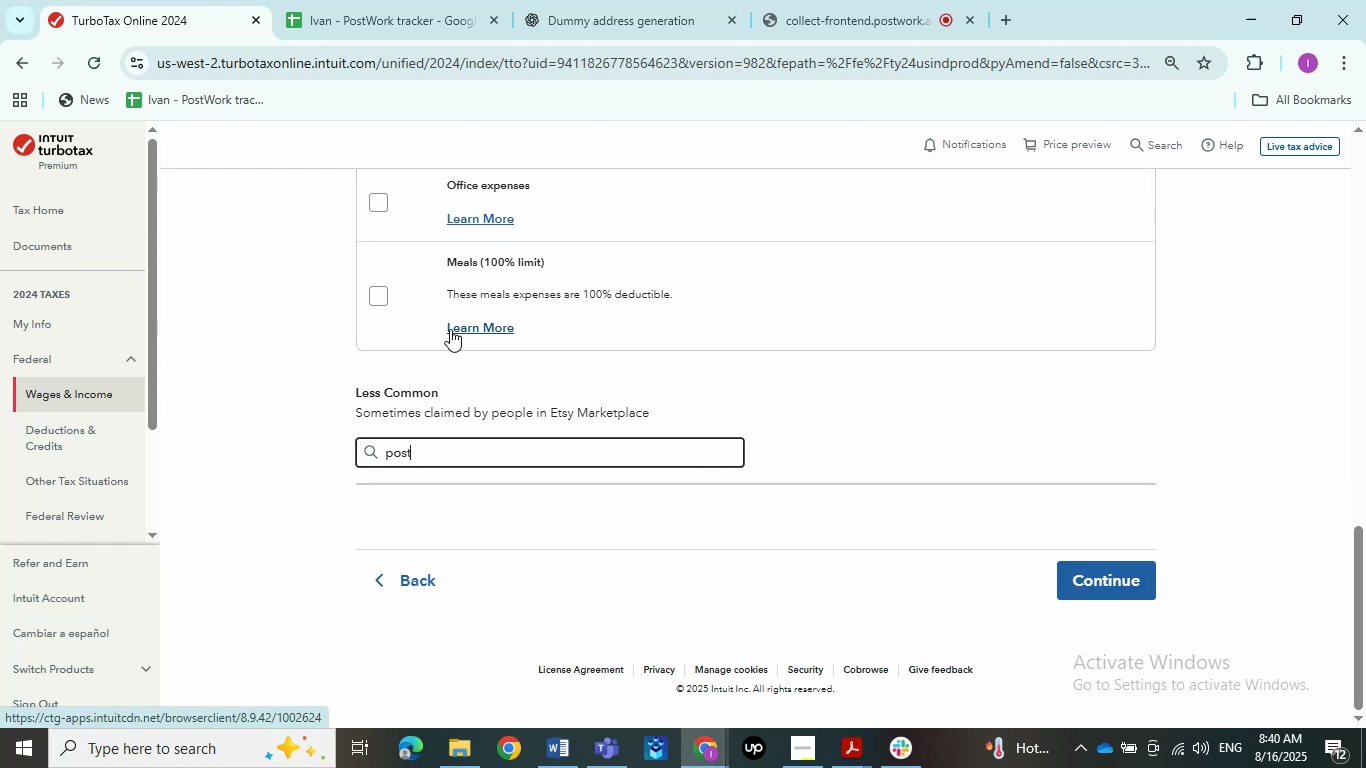 
key(Backspace)
 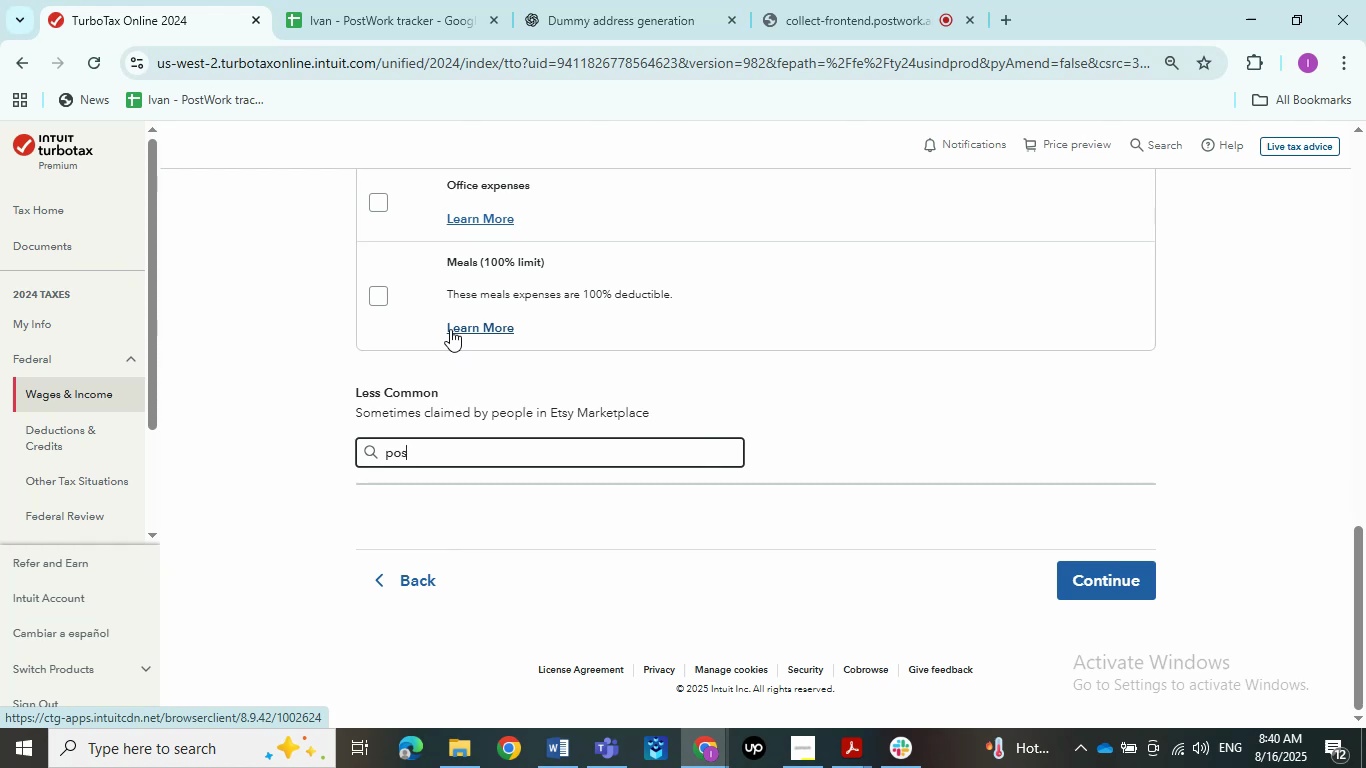 
key(Backspace)
 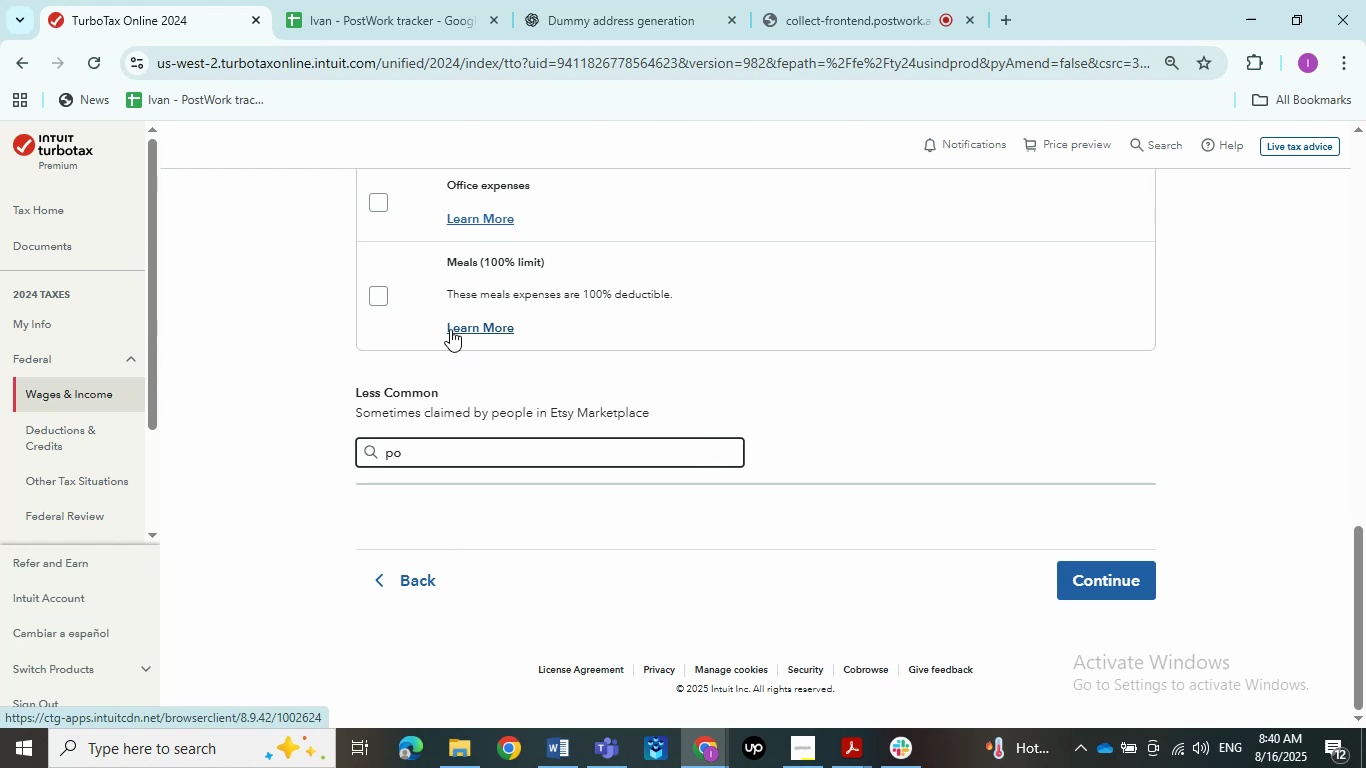 
key(Backspace)
 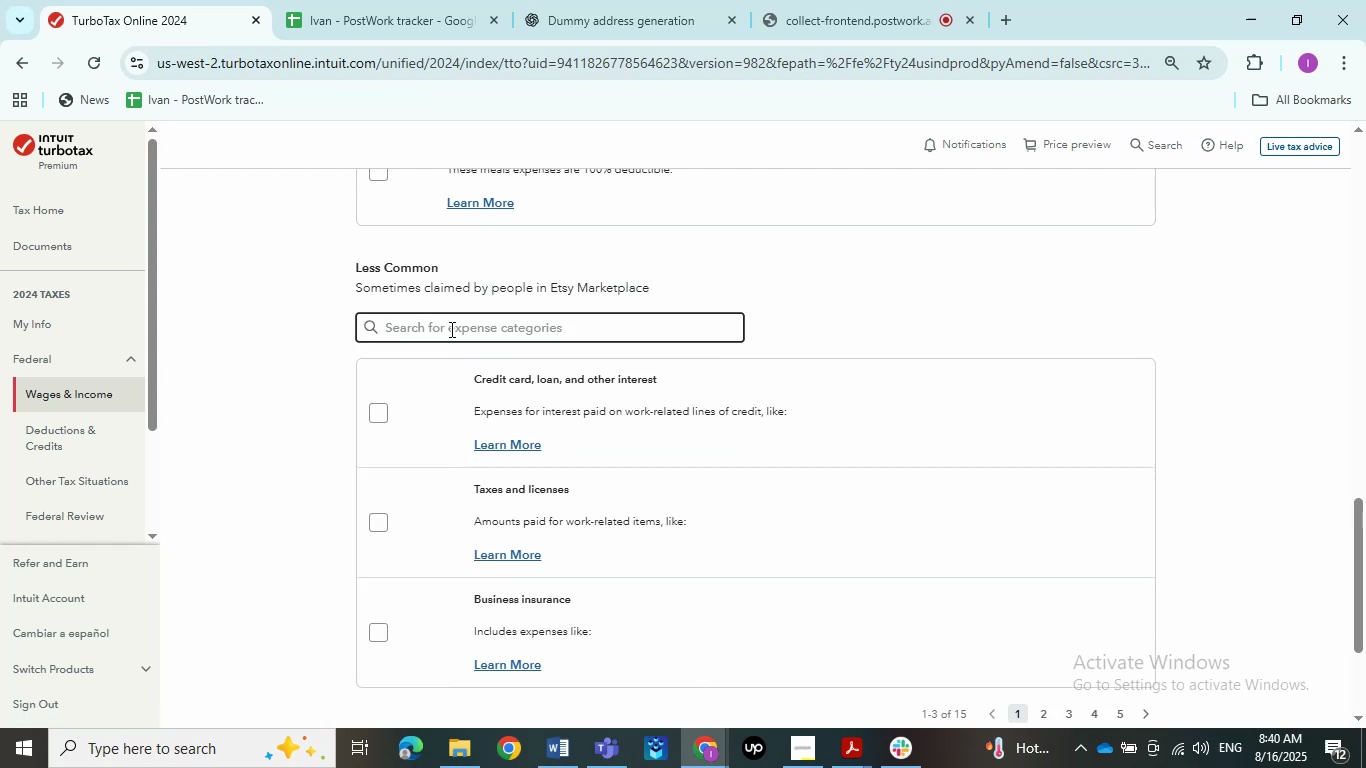 
scroll: coordinate [457, 402], scroll_direction: down, amount: 2.0
 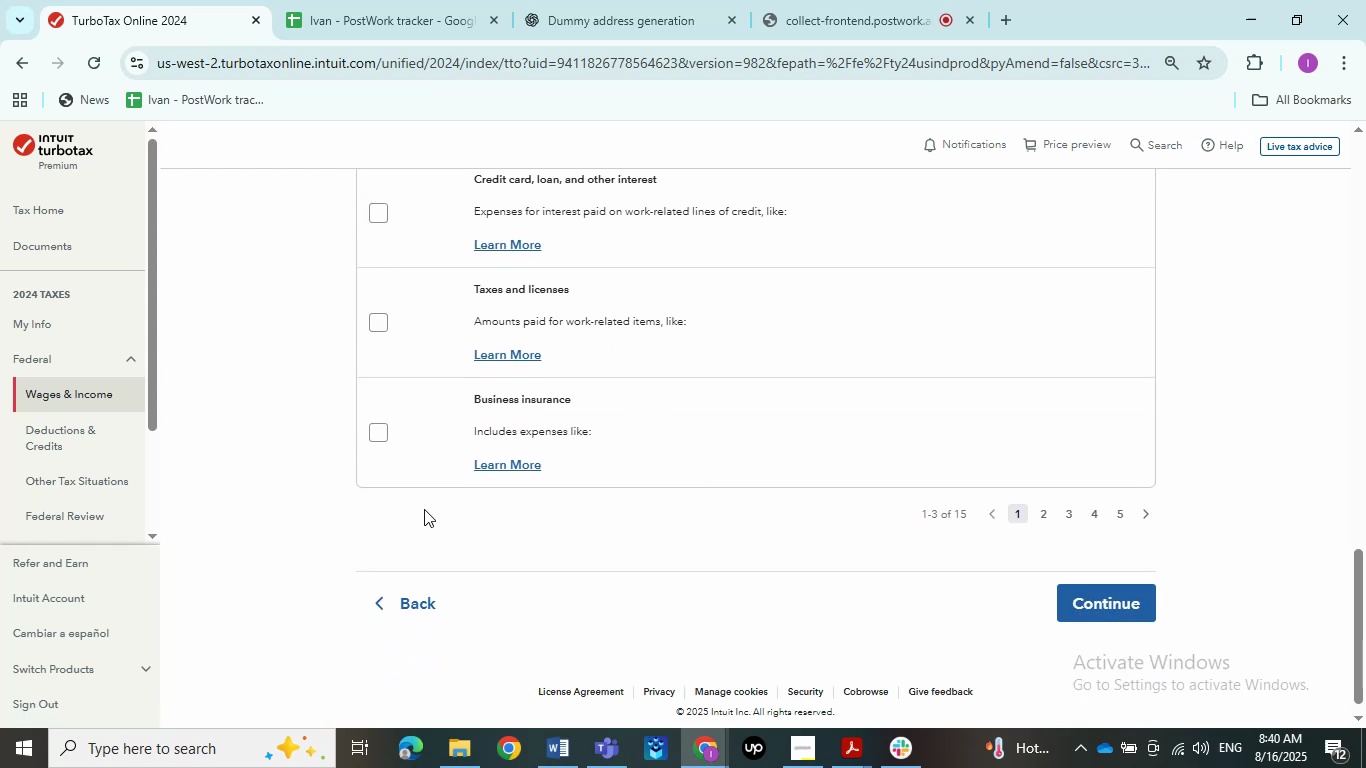 
left_click([1102, 600])
 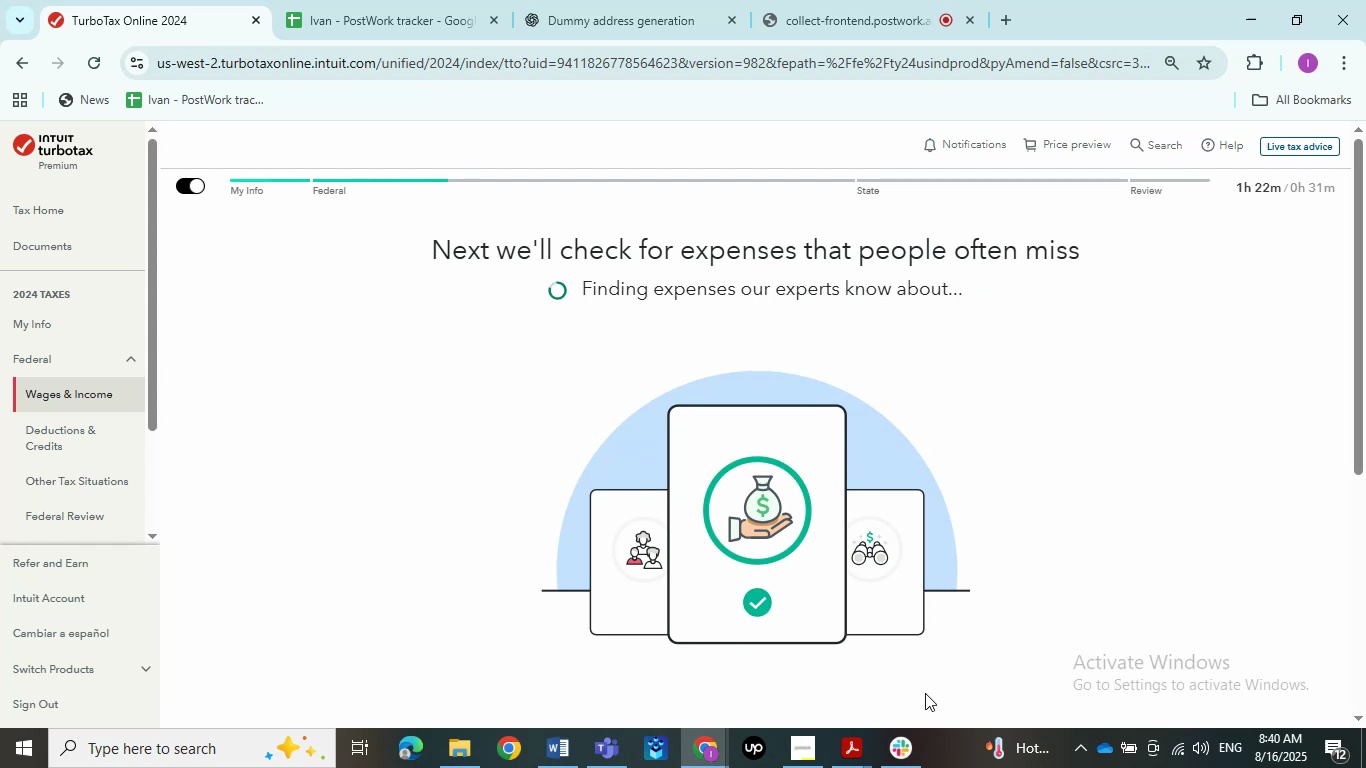 
wait(12.37)
 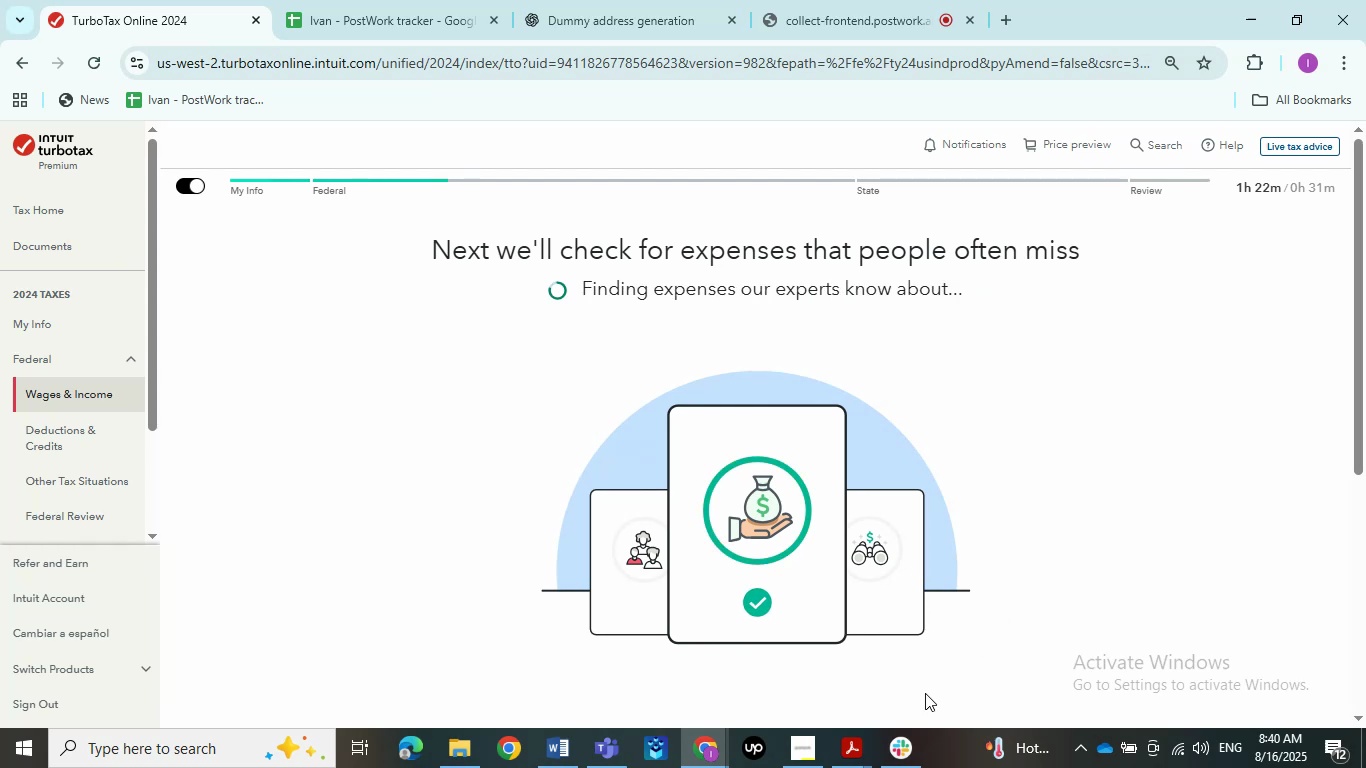 
scroll: coordinate [845, 500], scroll_direction: down, amount: 4.0
 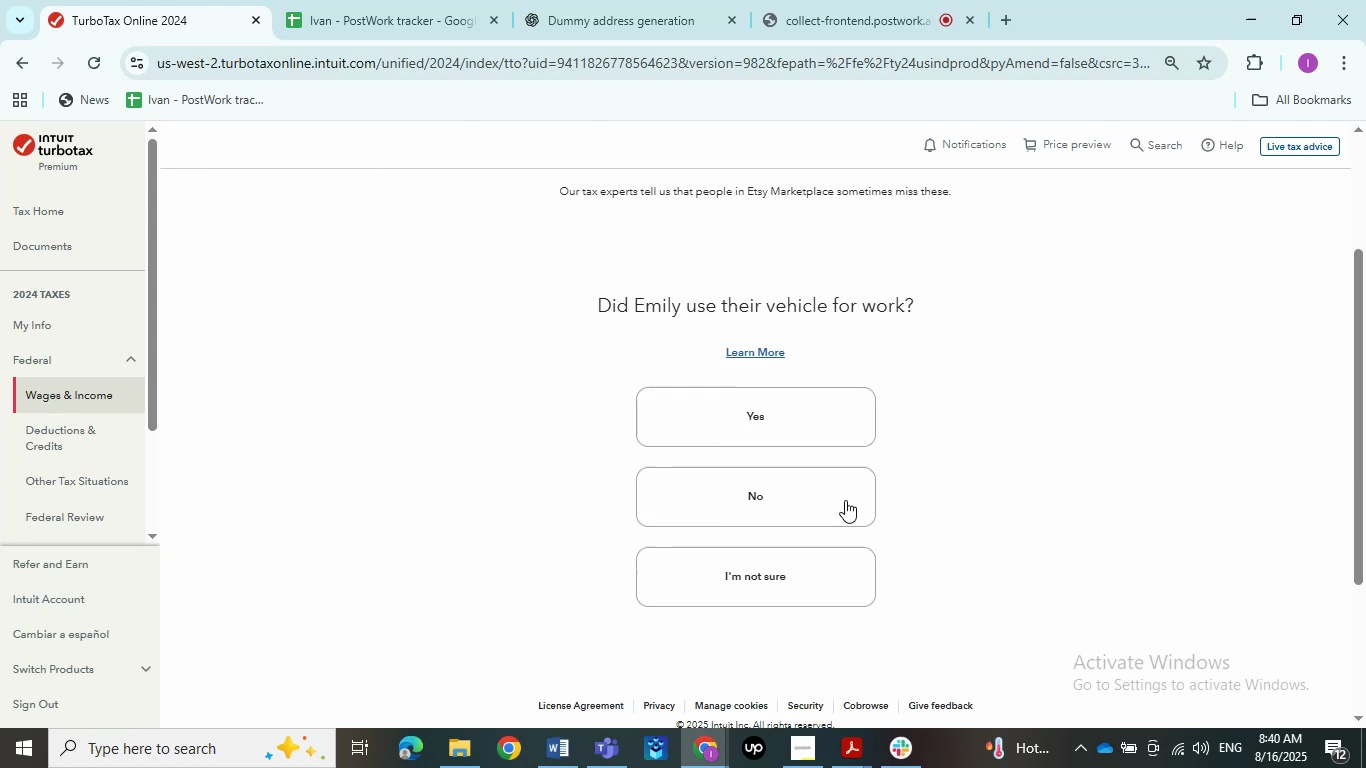 
wait(8.91)
 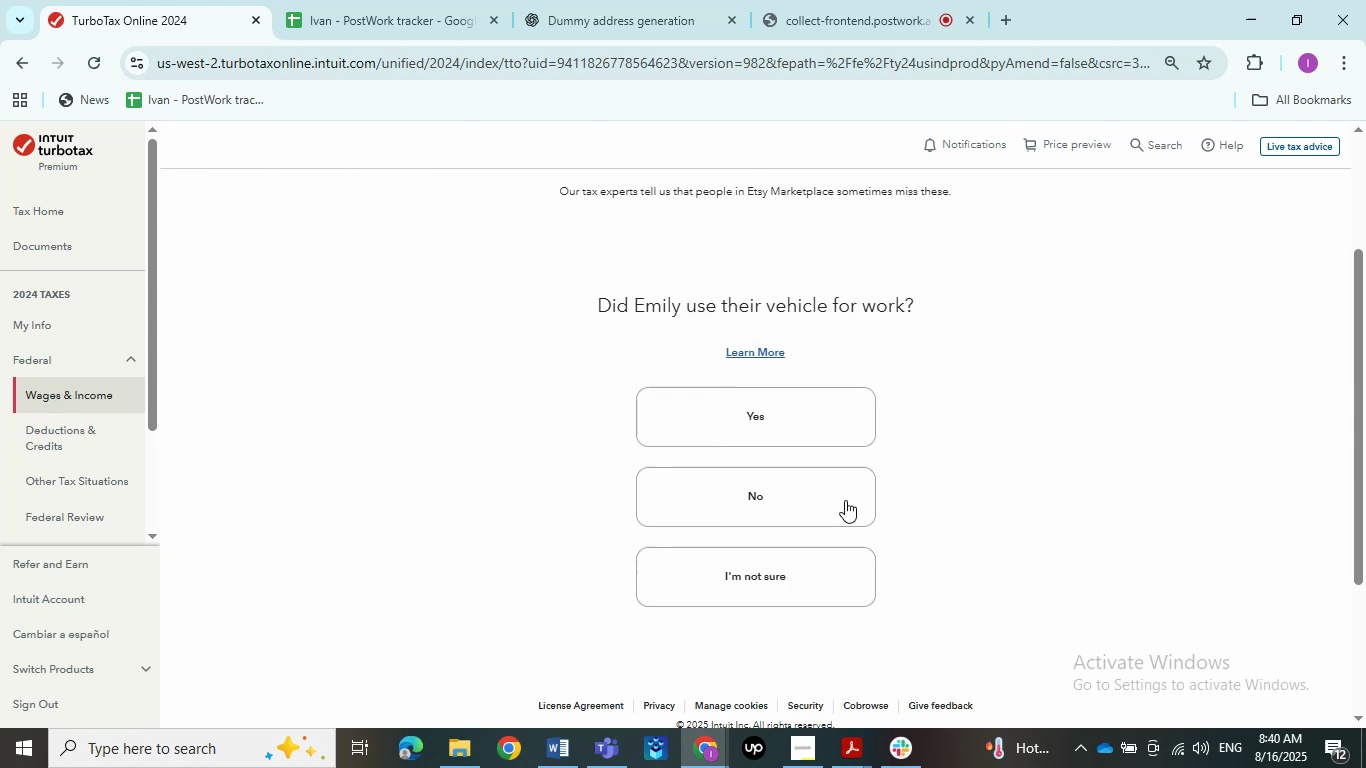 
left_click([838, 475])
 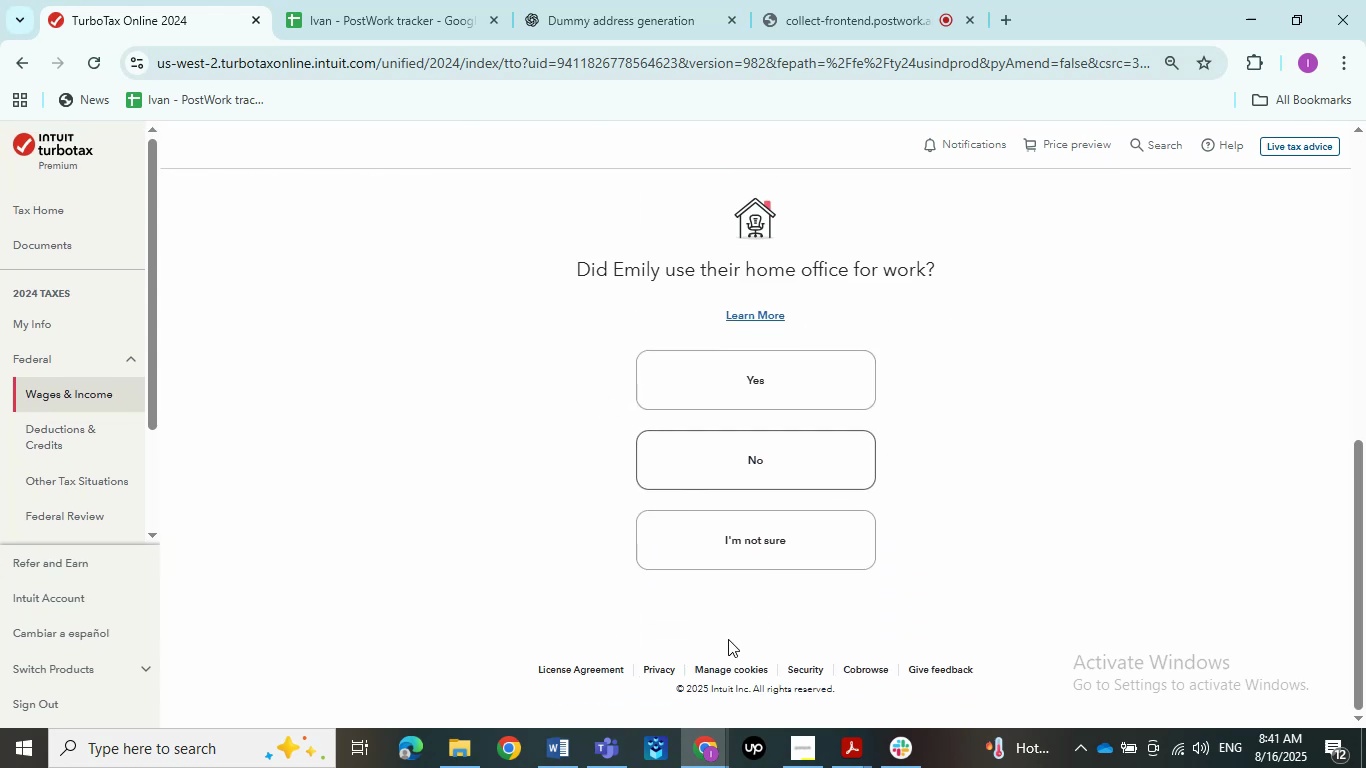 
left_click_drag(start_coordinate=[545, 748], to_coordinate=[547, 753])
 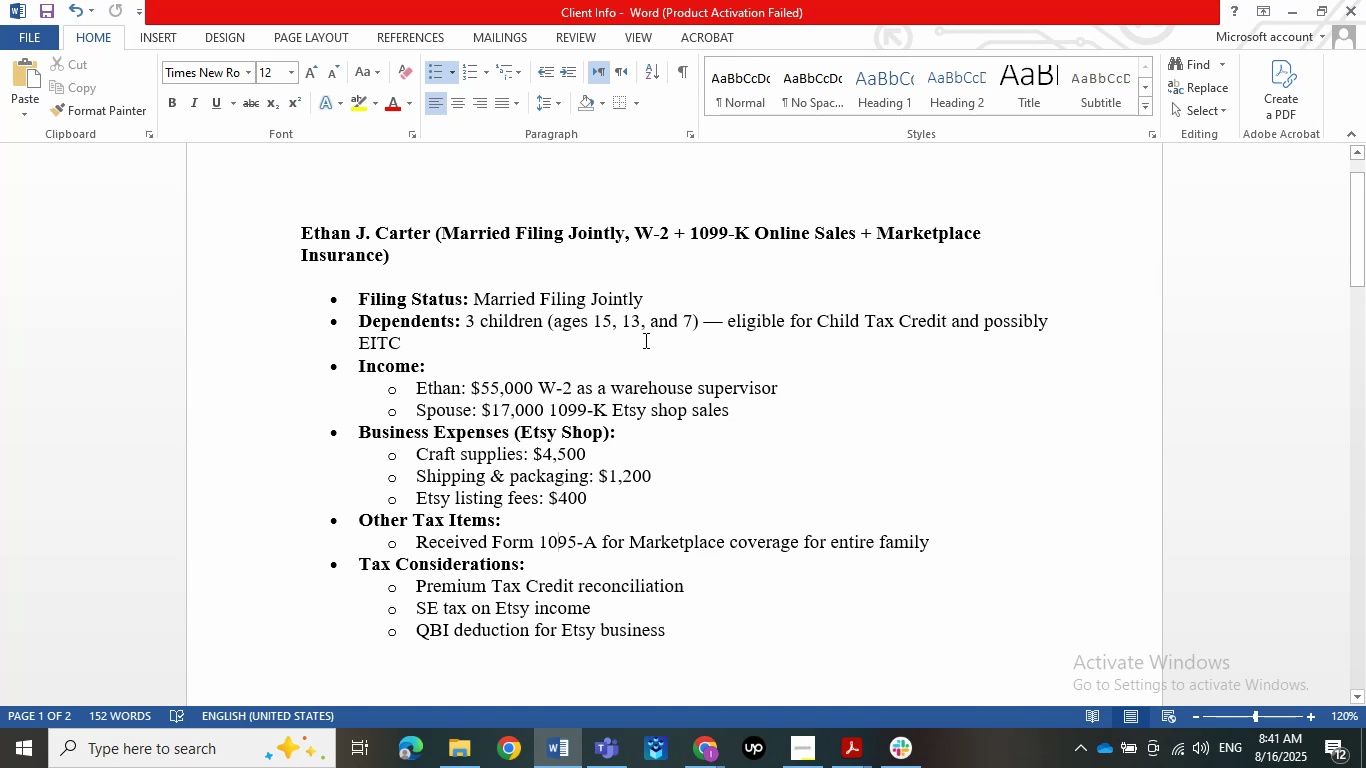 
wait(19.48)
 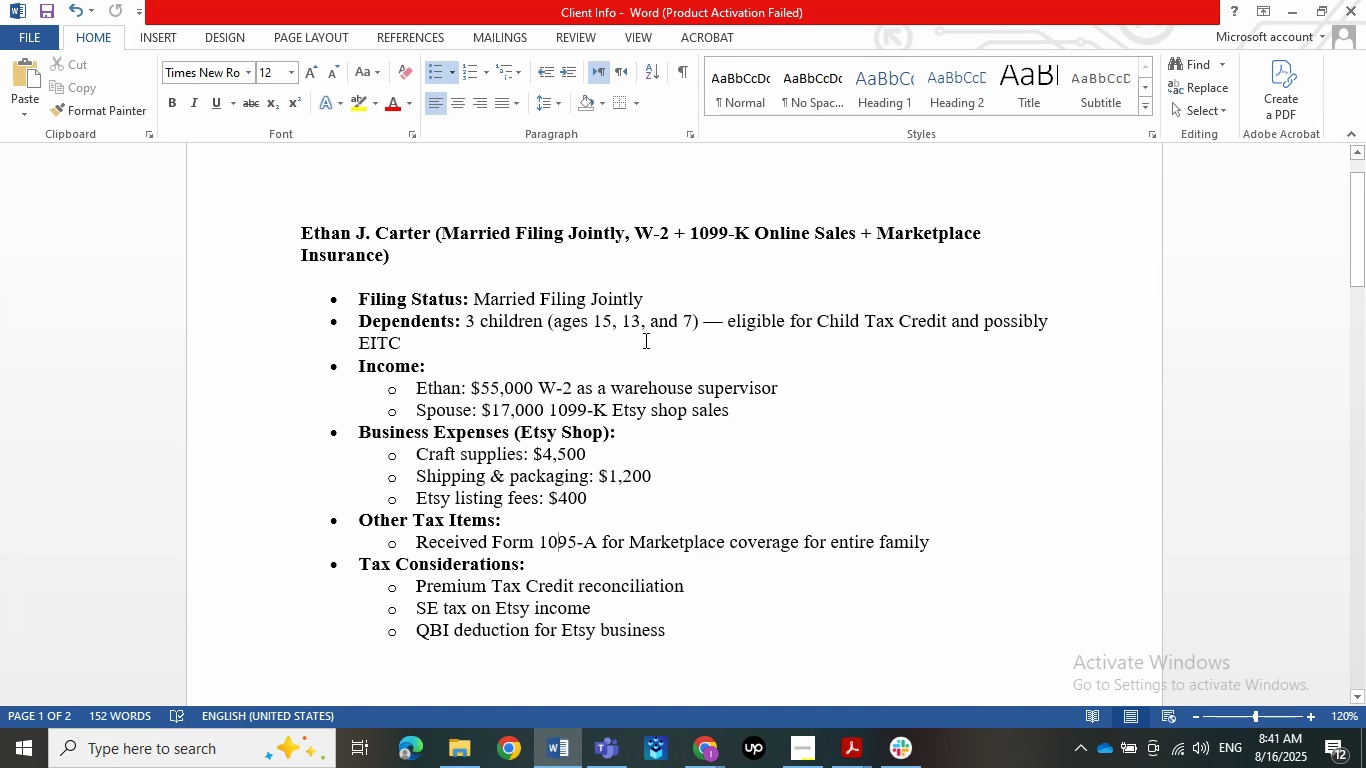 
left_click([717, 452])
 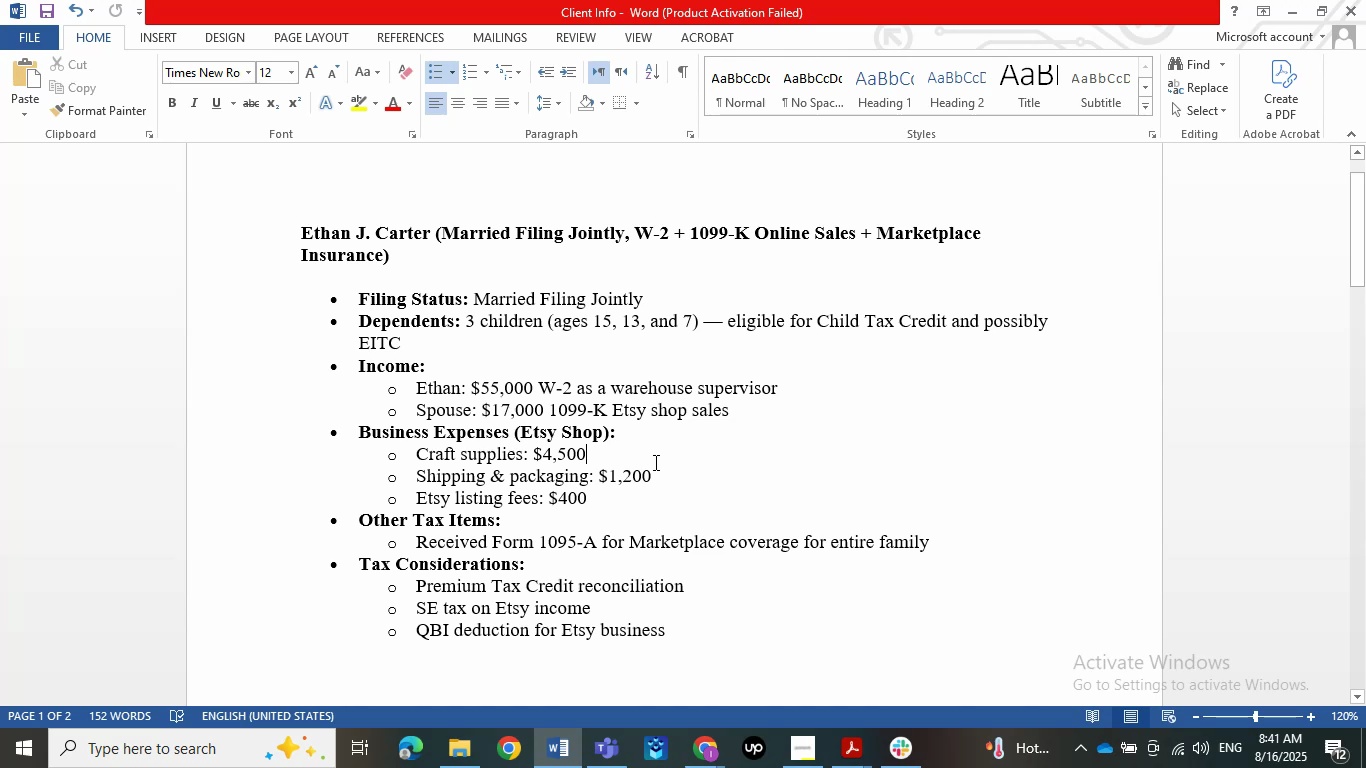 
wait(10.1)
 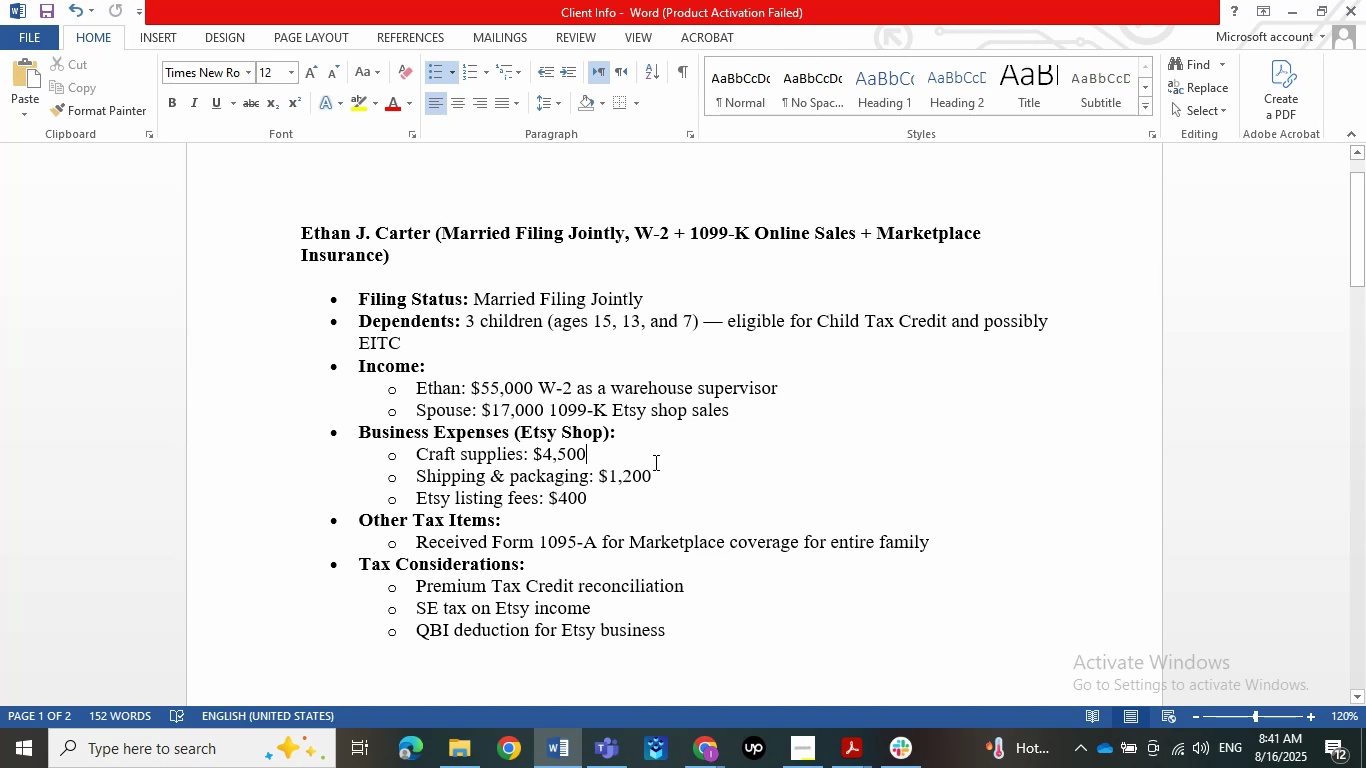 
key(PrintScreen)
 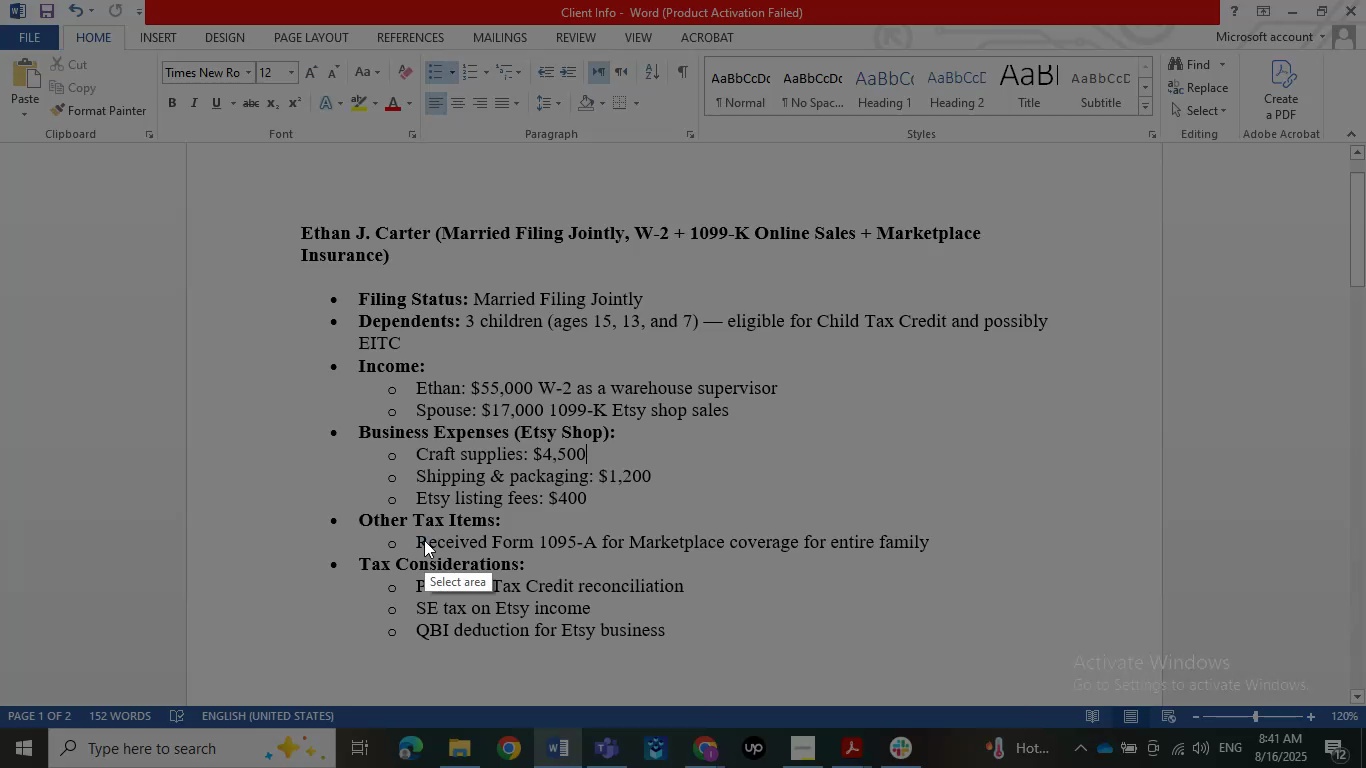 
left_click_drag(start_coordinate=[311, 481], to_coordinate=[957, 571])
 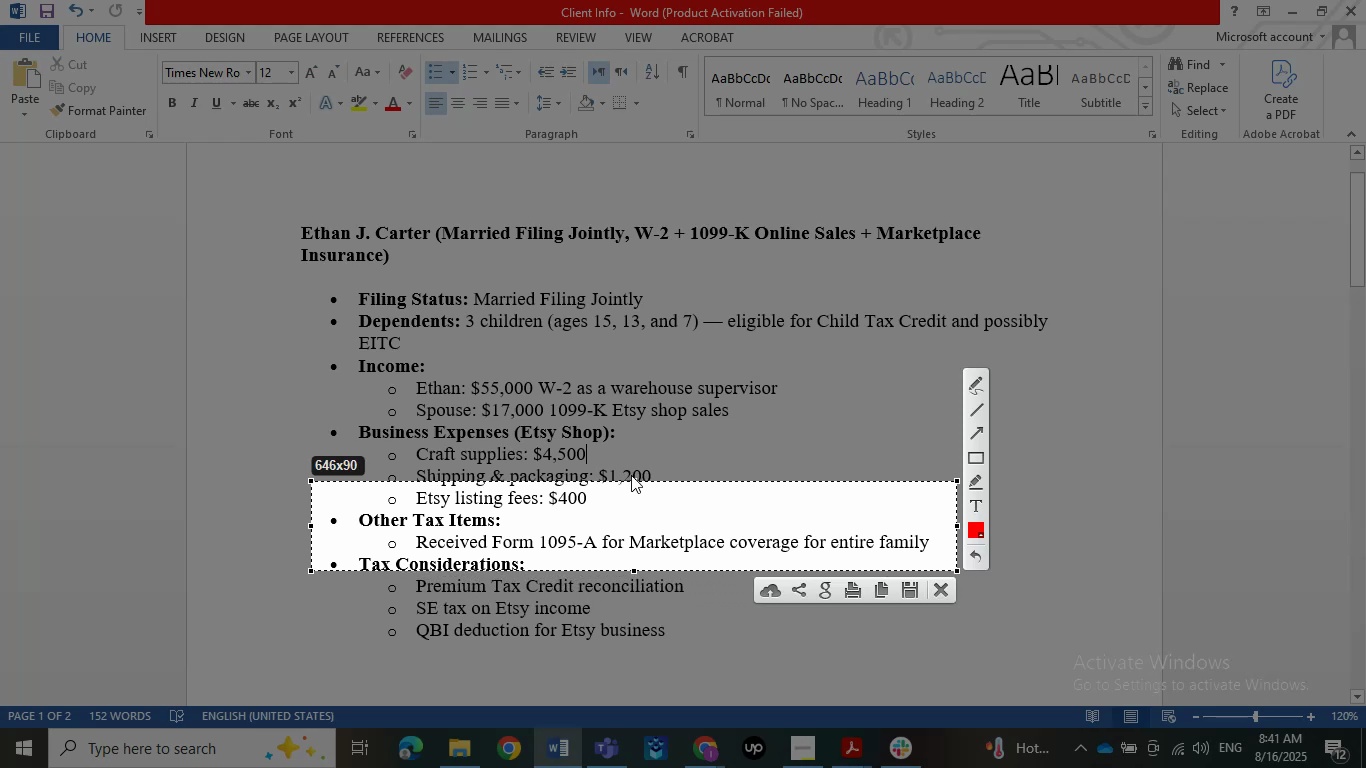 
left_click([628, 482])
 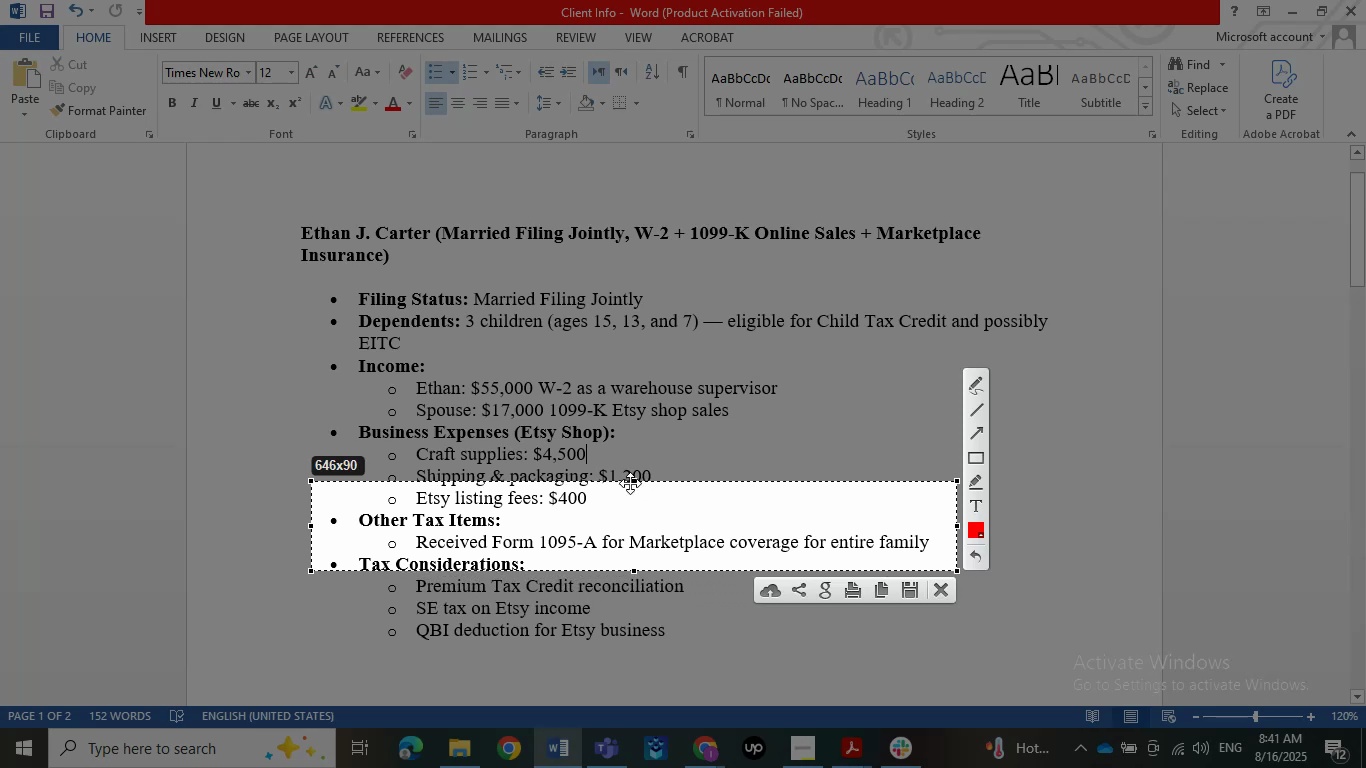 
left_click_drag(start_coordinate=[632, 483], to_coordinate=[642, 201])
 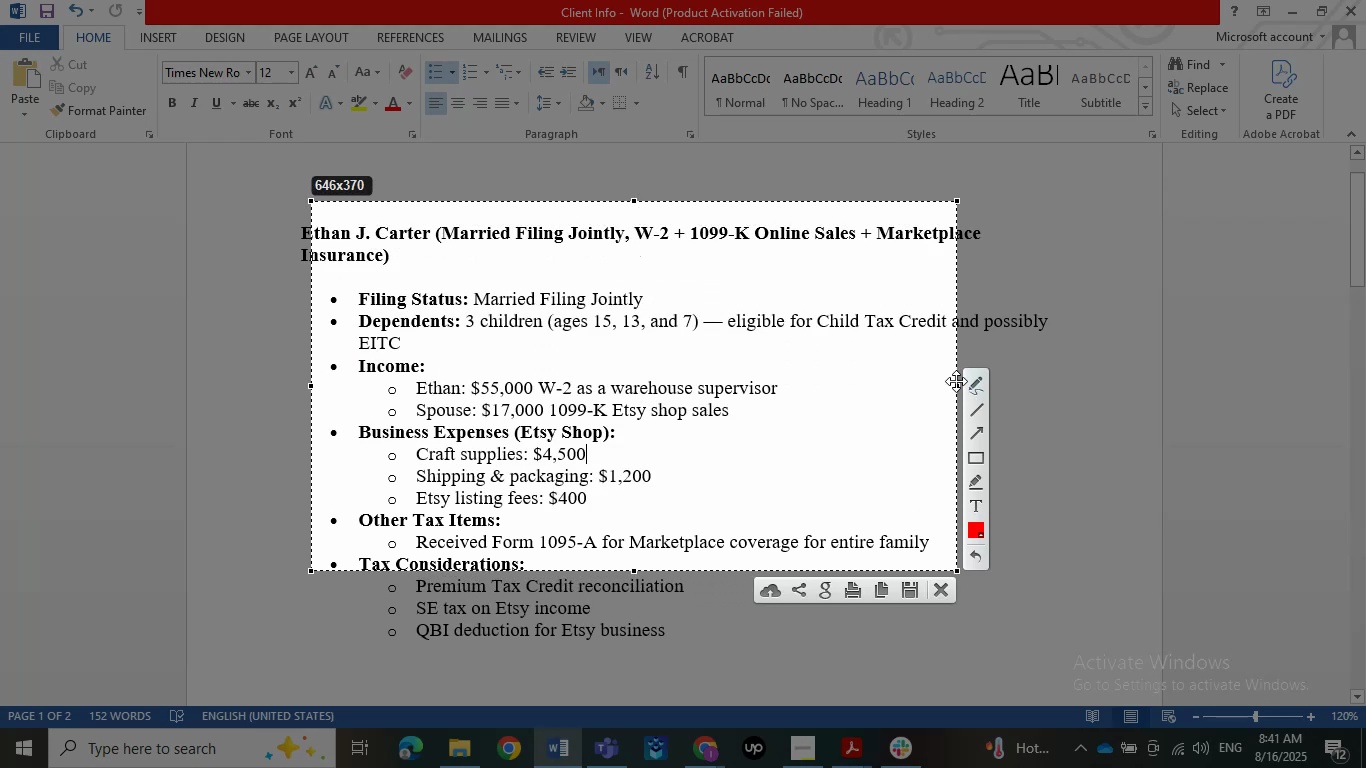 
left_click_drag(start_coordinate=[955, 384], to_coordinate=[1061, 390])
 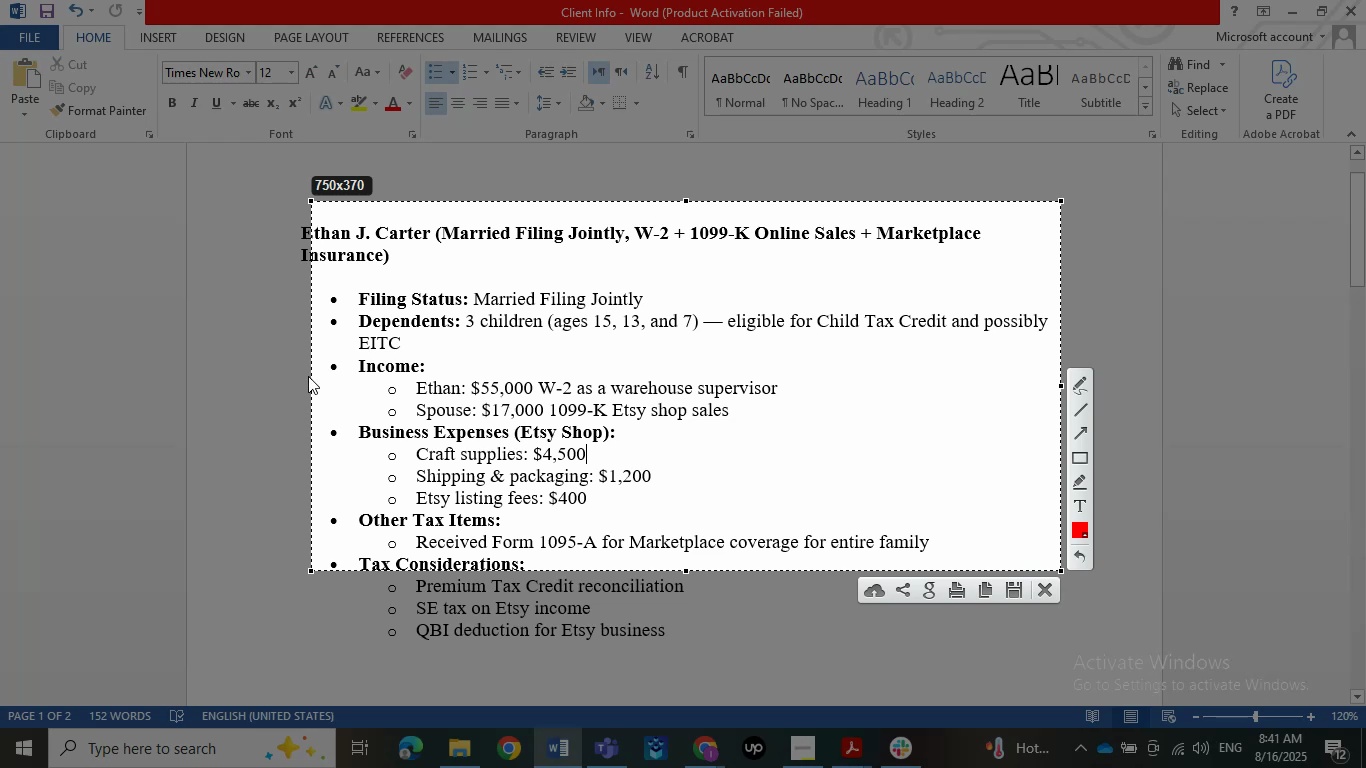 
left_click_drag(start_coordinate=[308, 386], to_coordinate=[271, 386])
 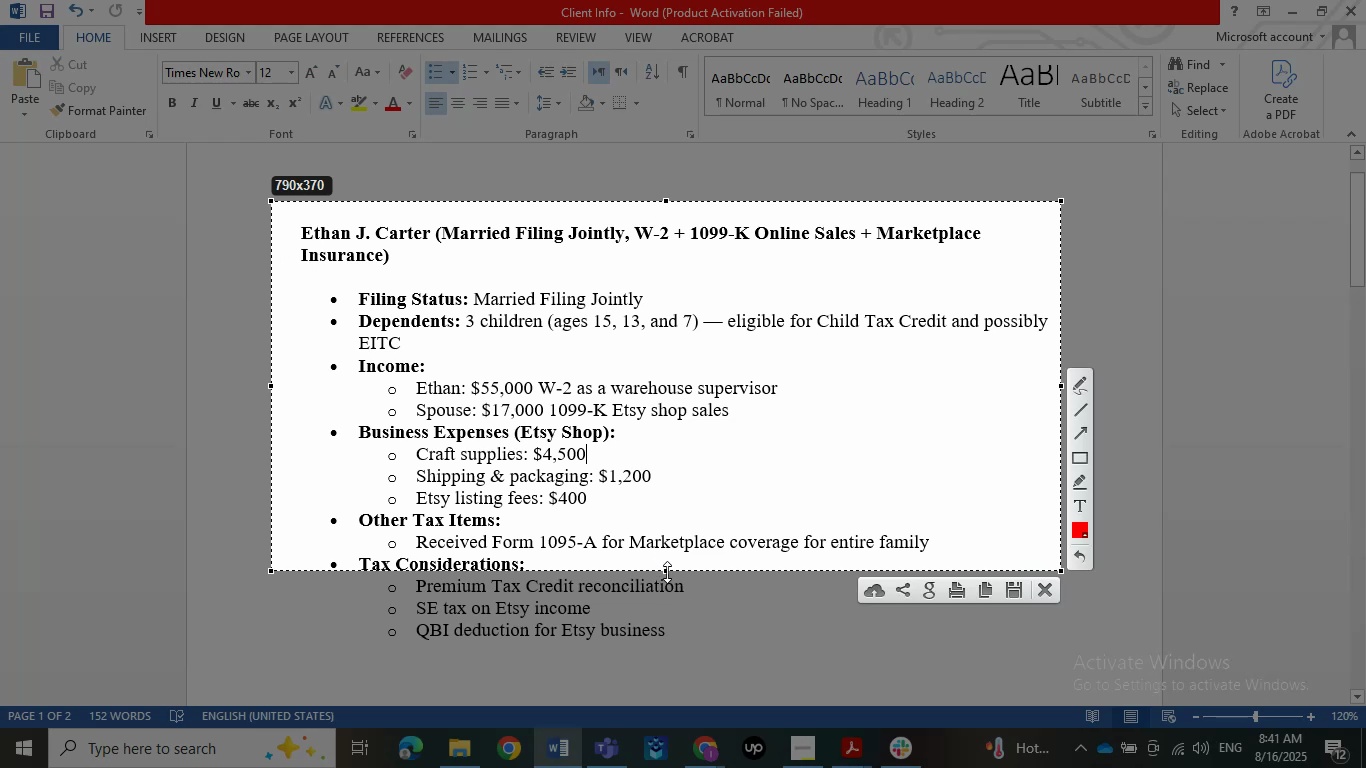 
left_click_drag(start_coordinate=[667, 572], to_coordinate=[663, 670])
 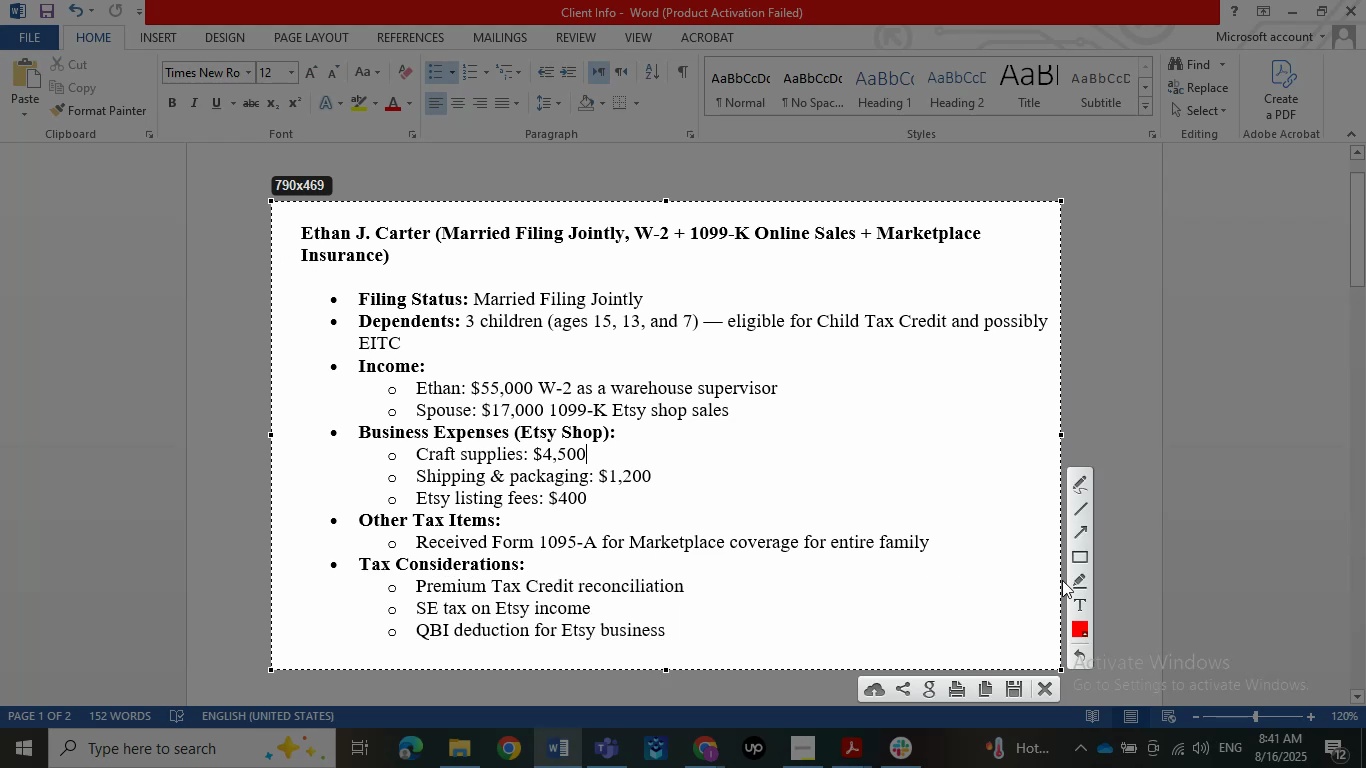 
left_click([1079, 576])
 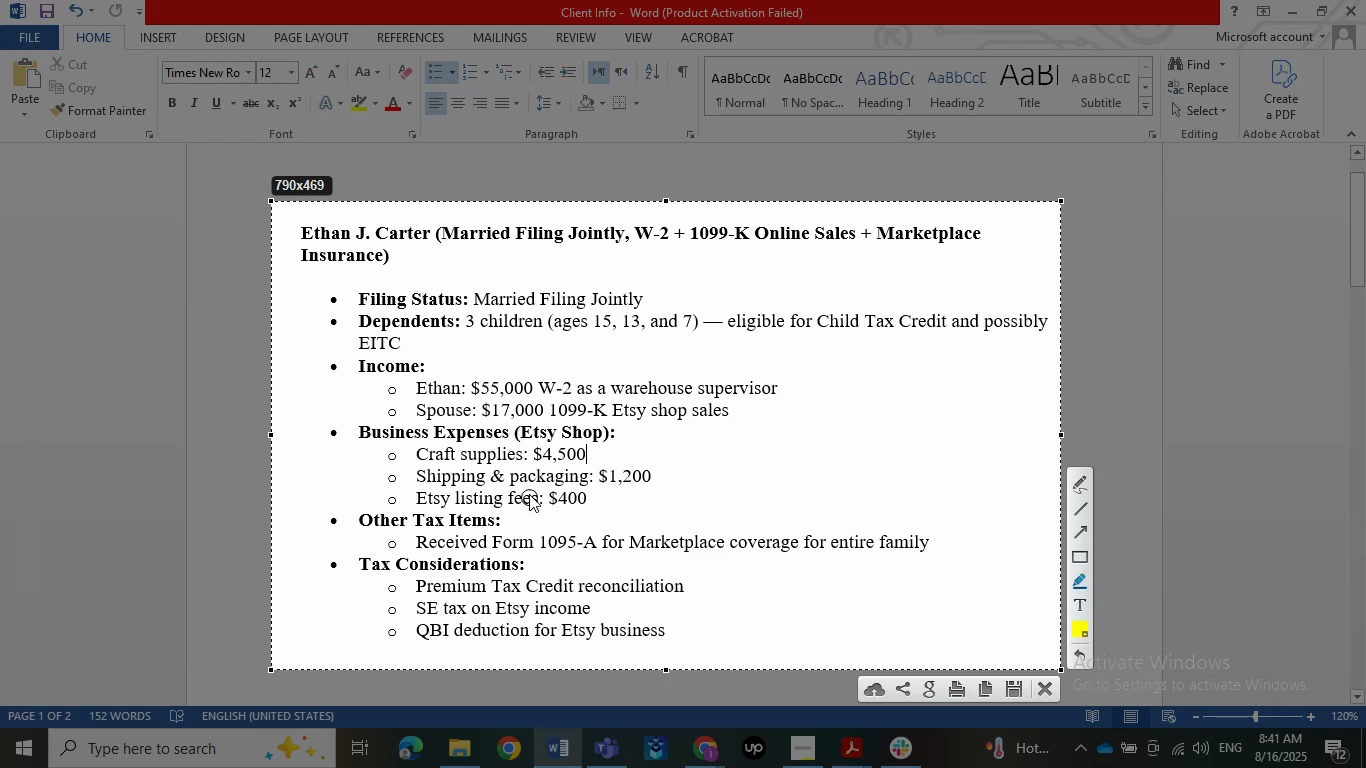 
left_click_drag(start_coordinate=[424, 492], to_coordinate=[315, 469])
 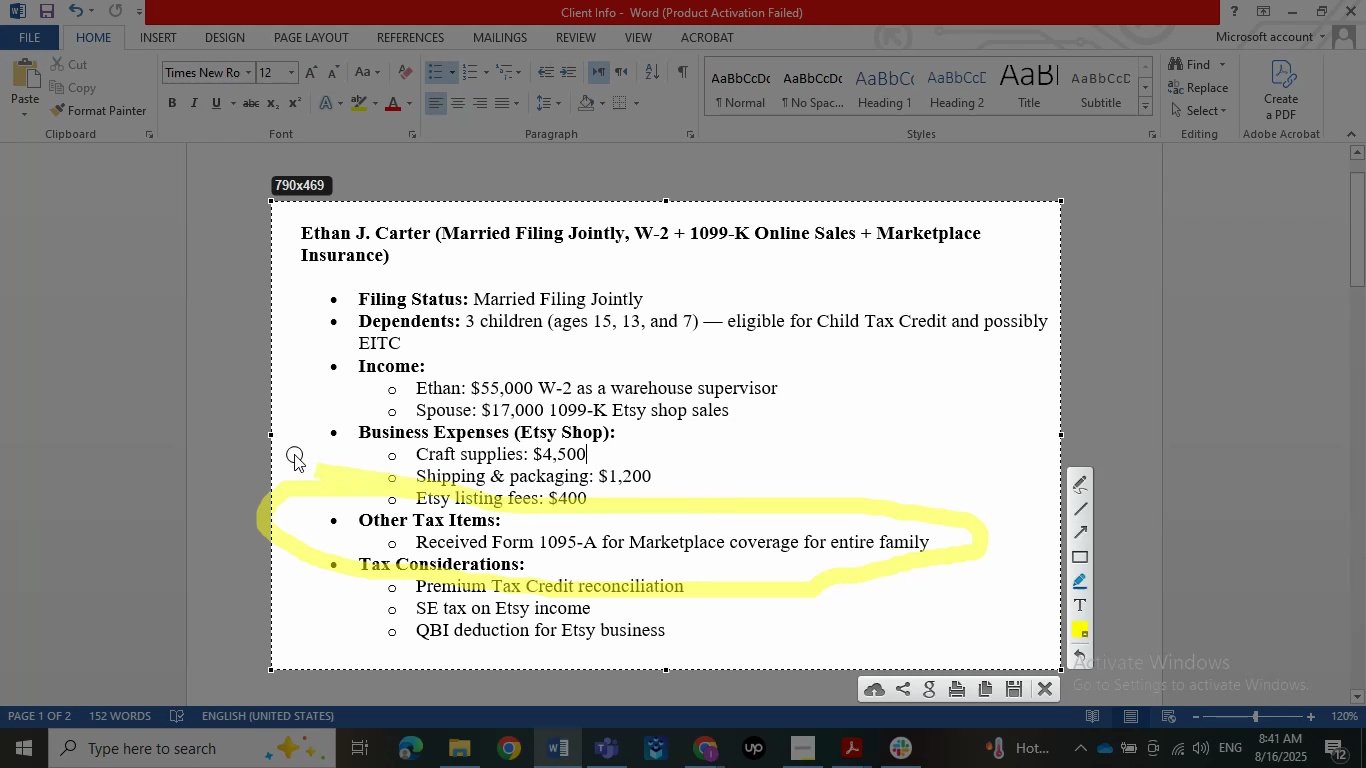 
key(Control+C)
 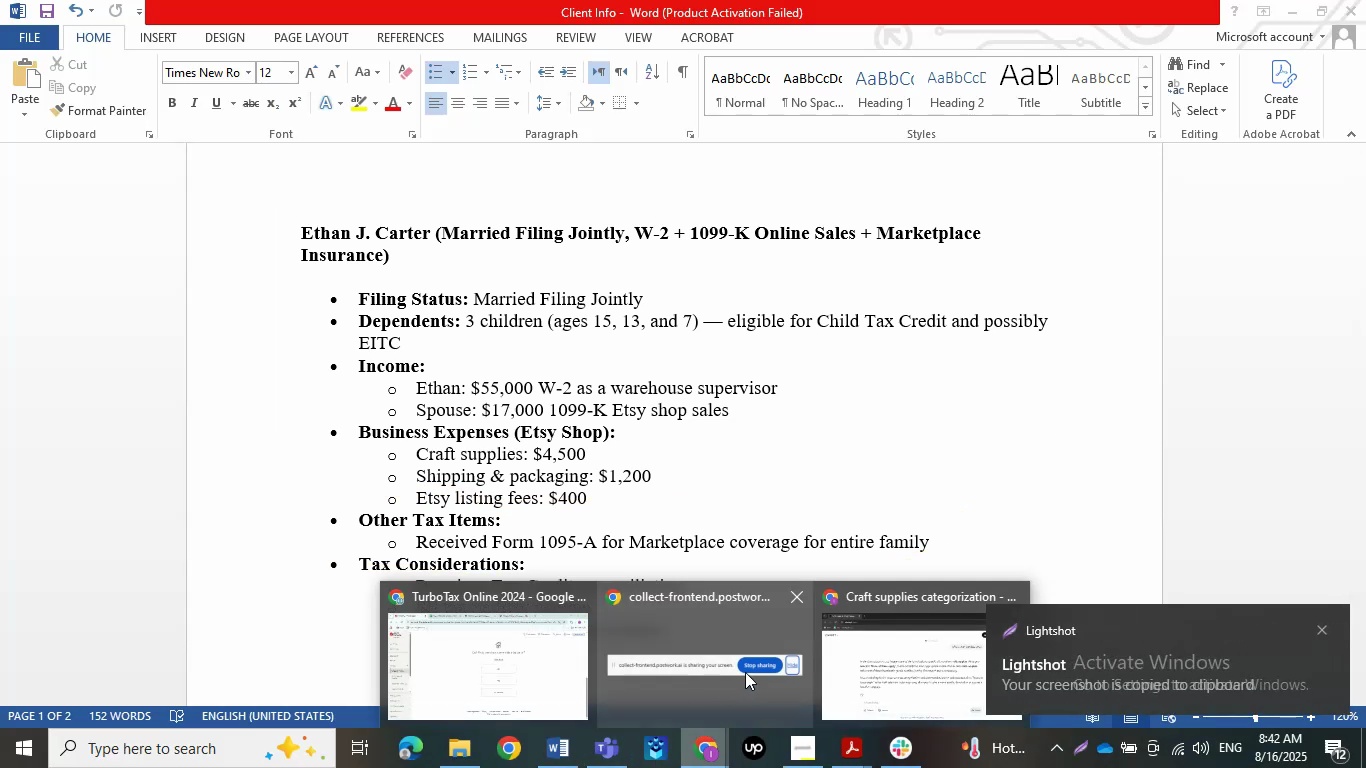 
left_click([880, 639])
 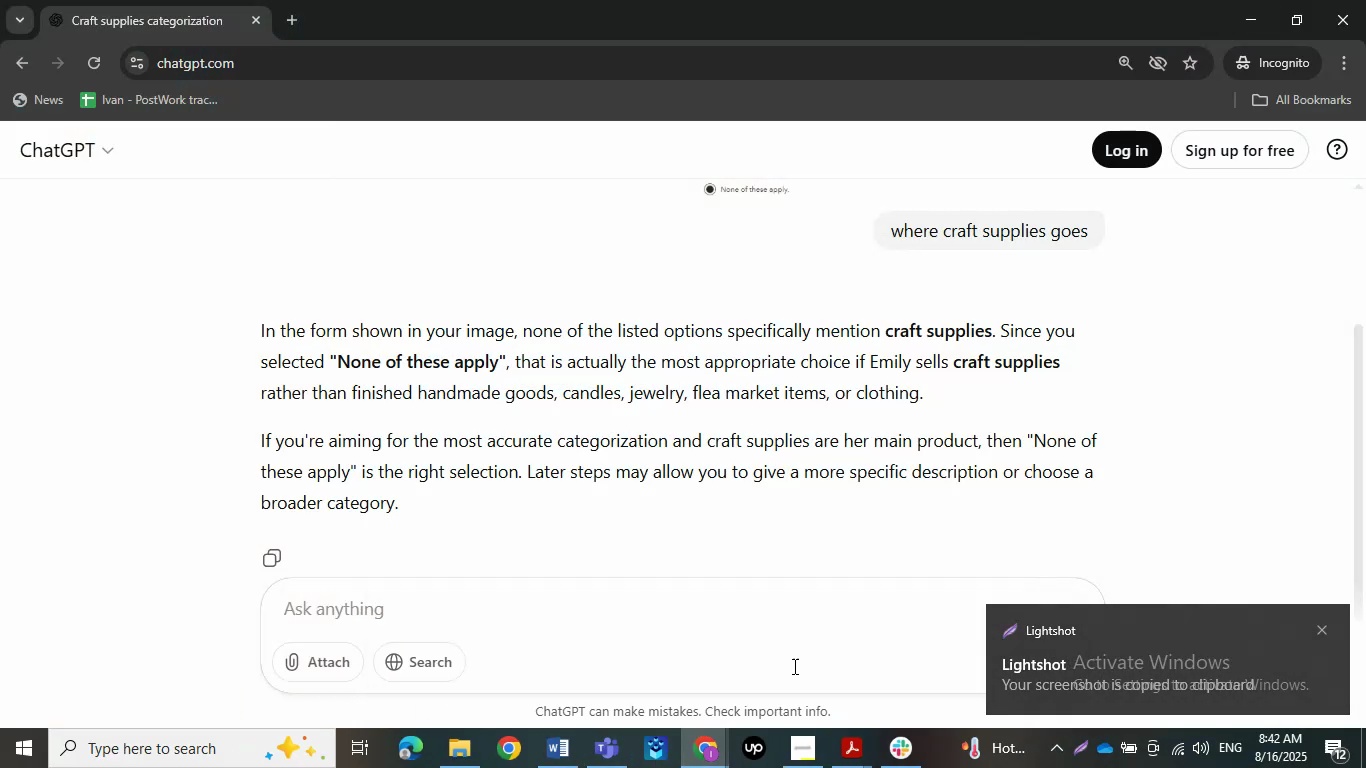 
left_click([557, 619])
 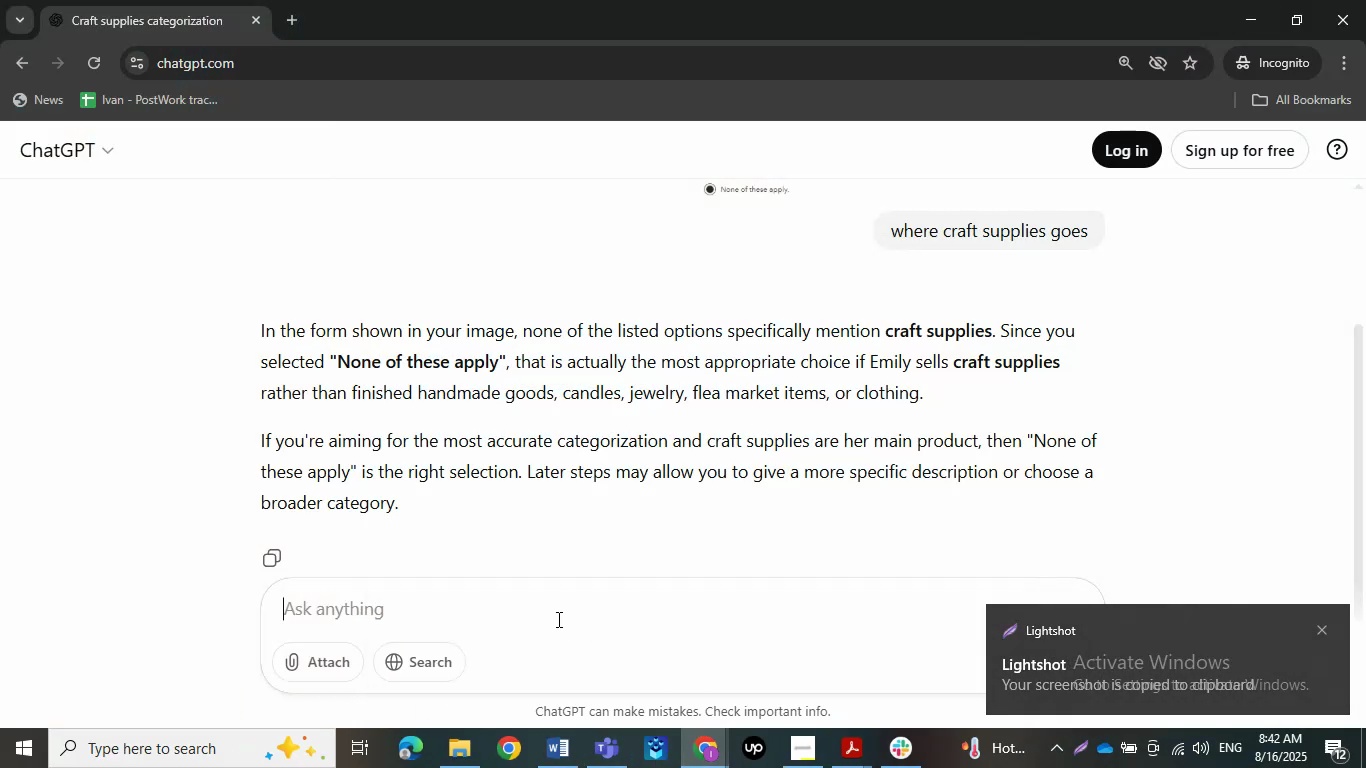 
key(Control+V)
 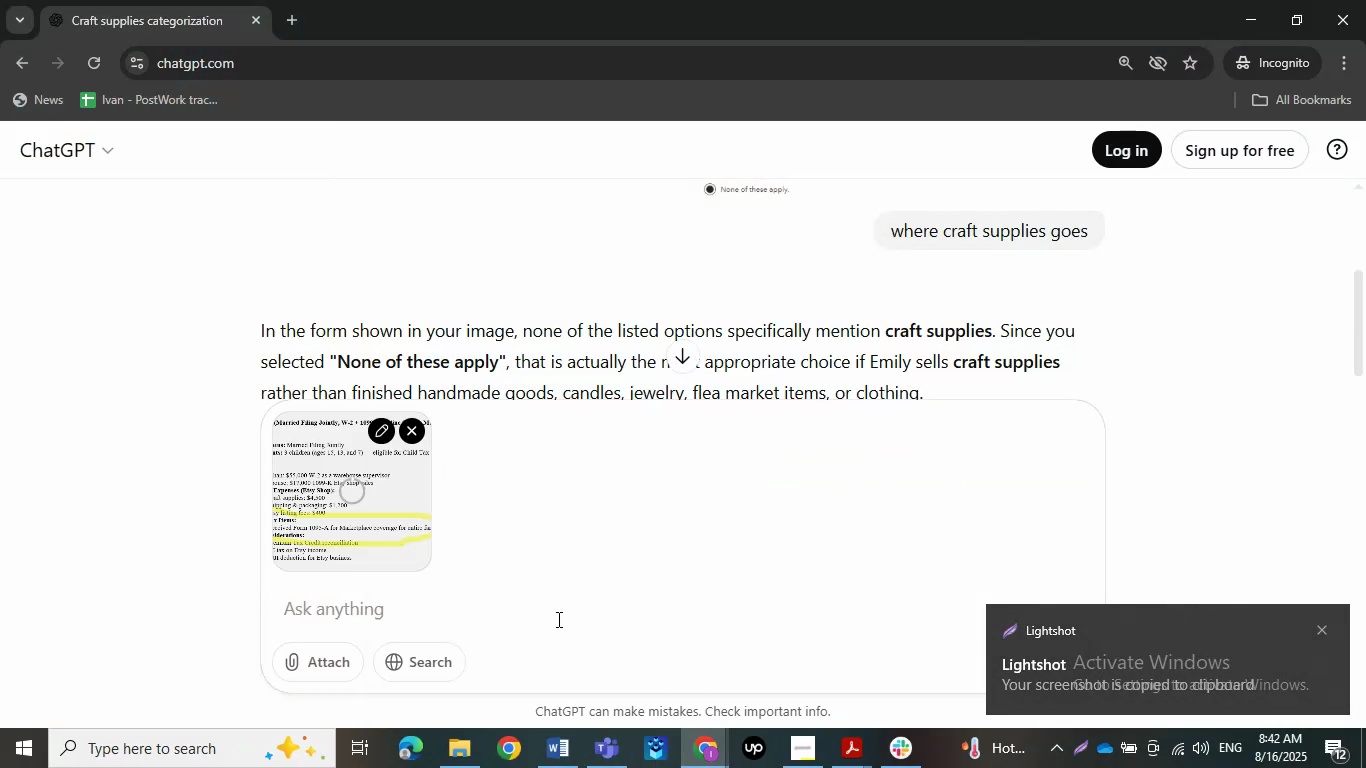 
type(mwans)
 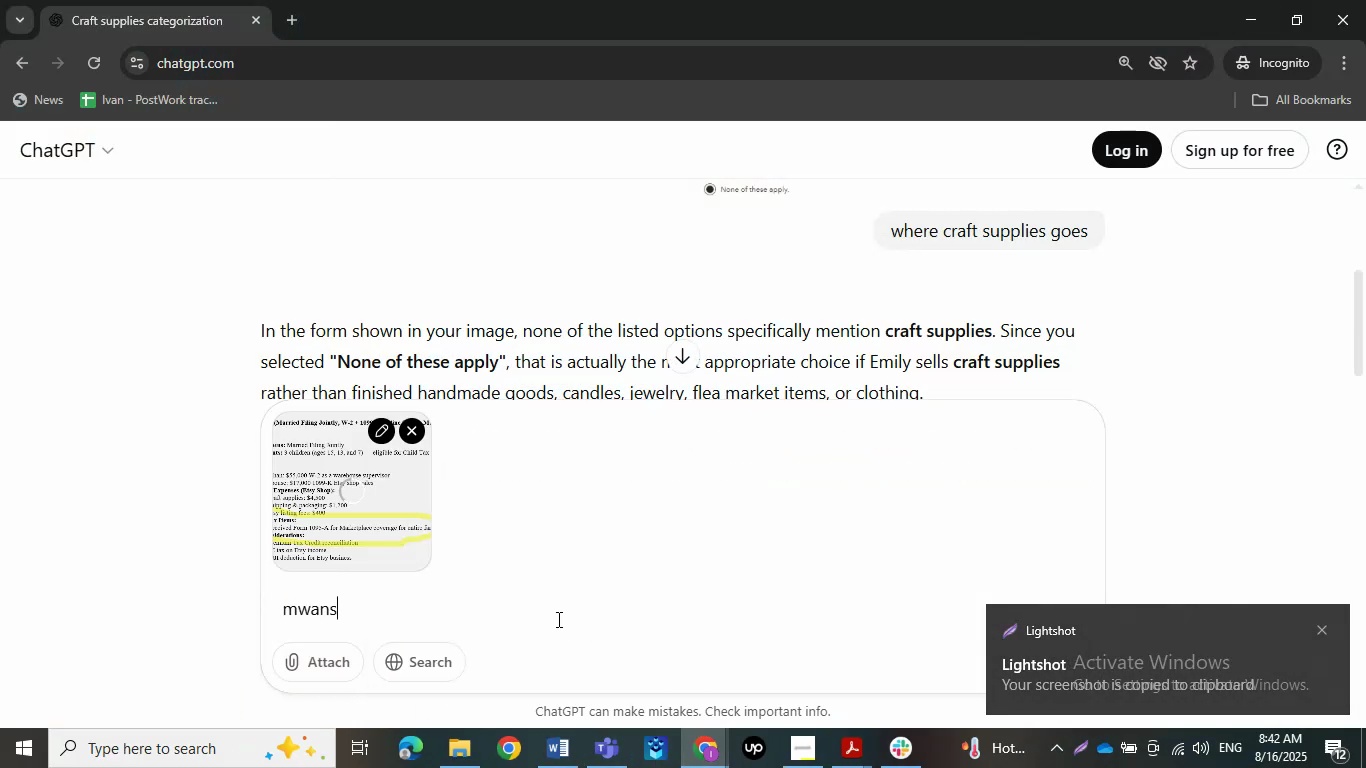 
key(Enter)
 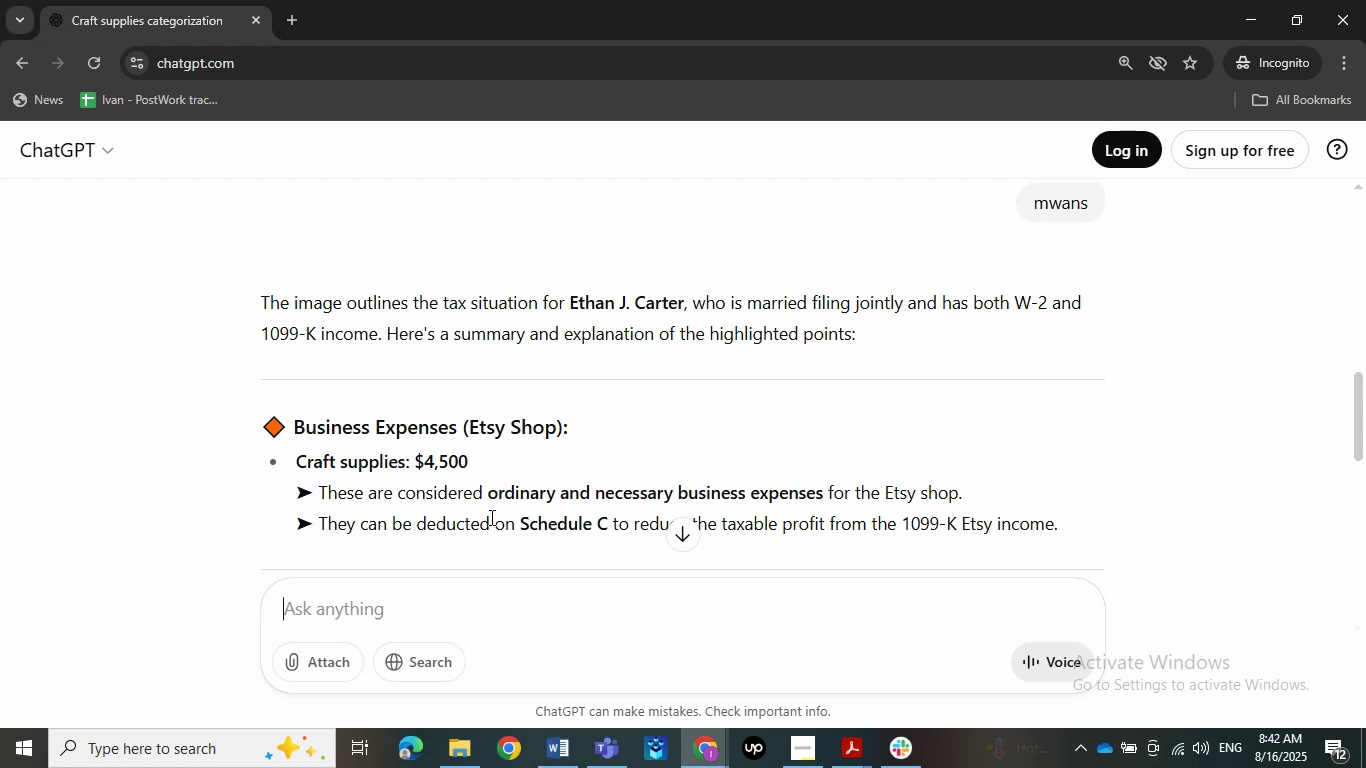 
wait(21.44)
 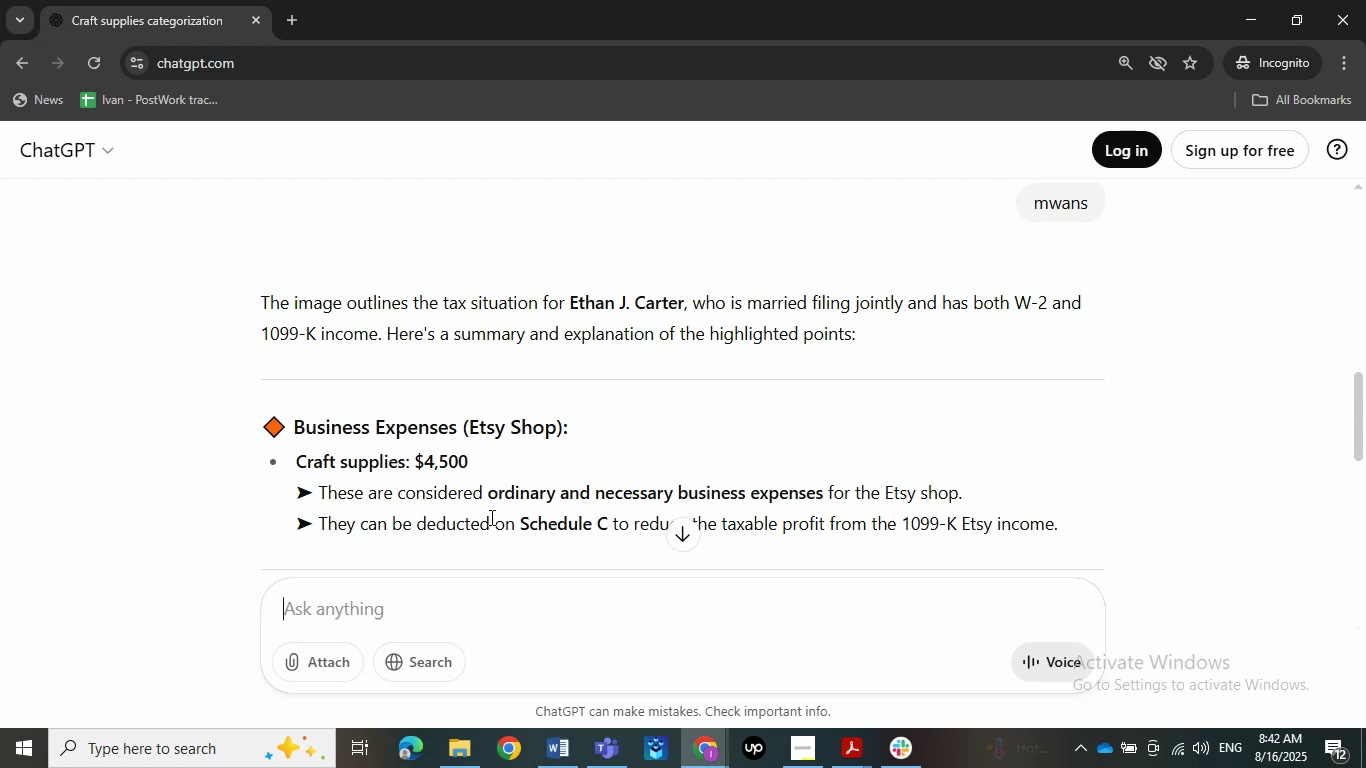 
scroll: coordinate [238, 427], scroll_direction: down, amount: 1.0
 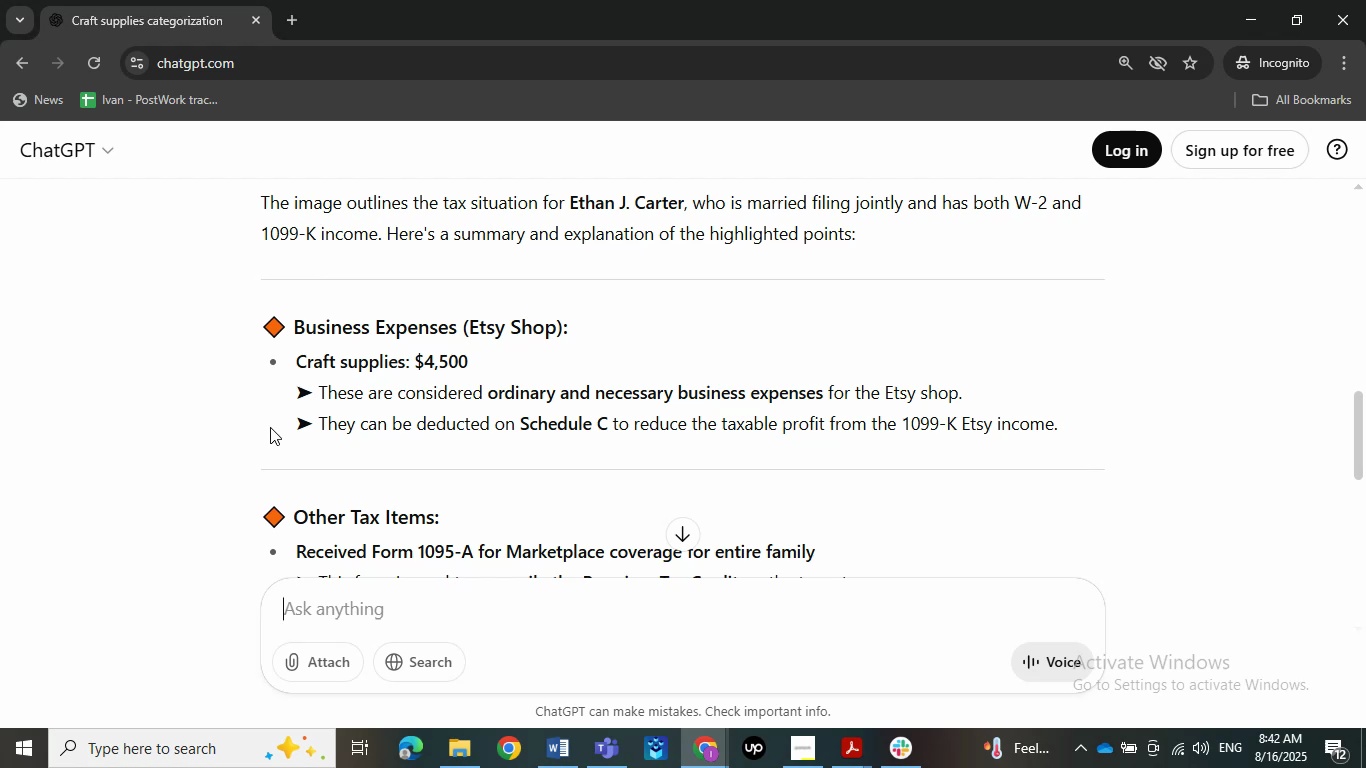 
wait(6.03)
 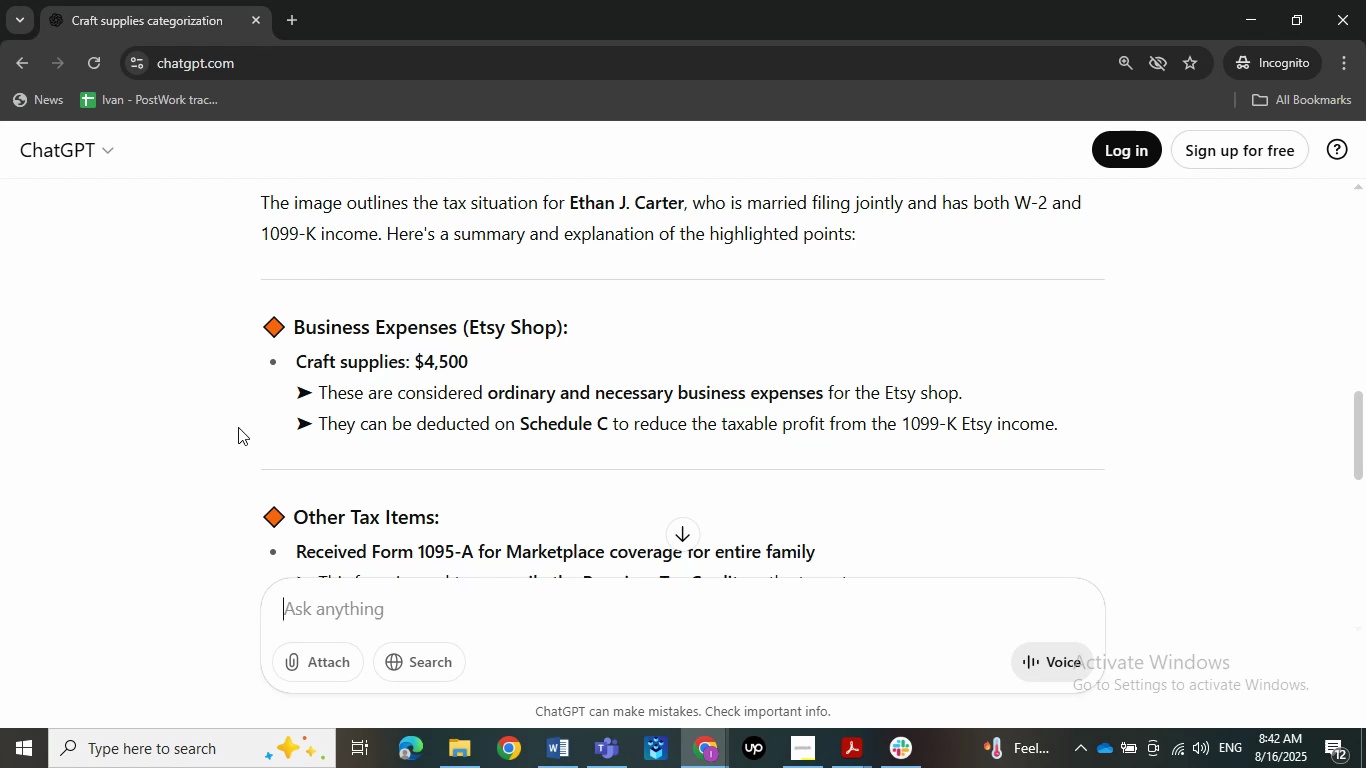 
scroll: coordinate [158, 391], scroll_direction: down, amount: 4.0
 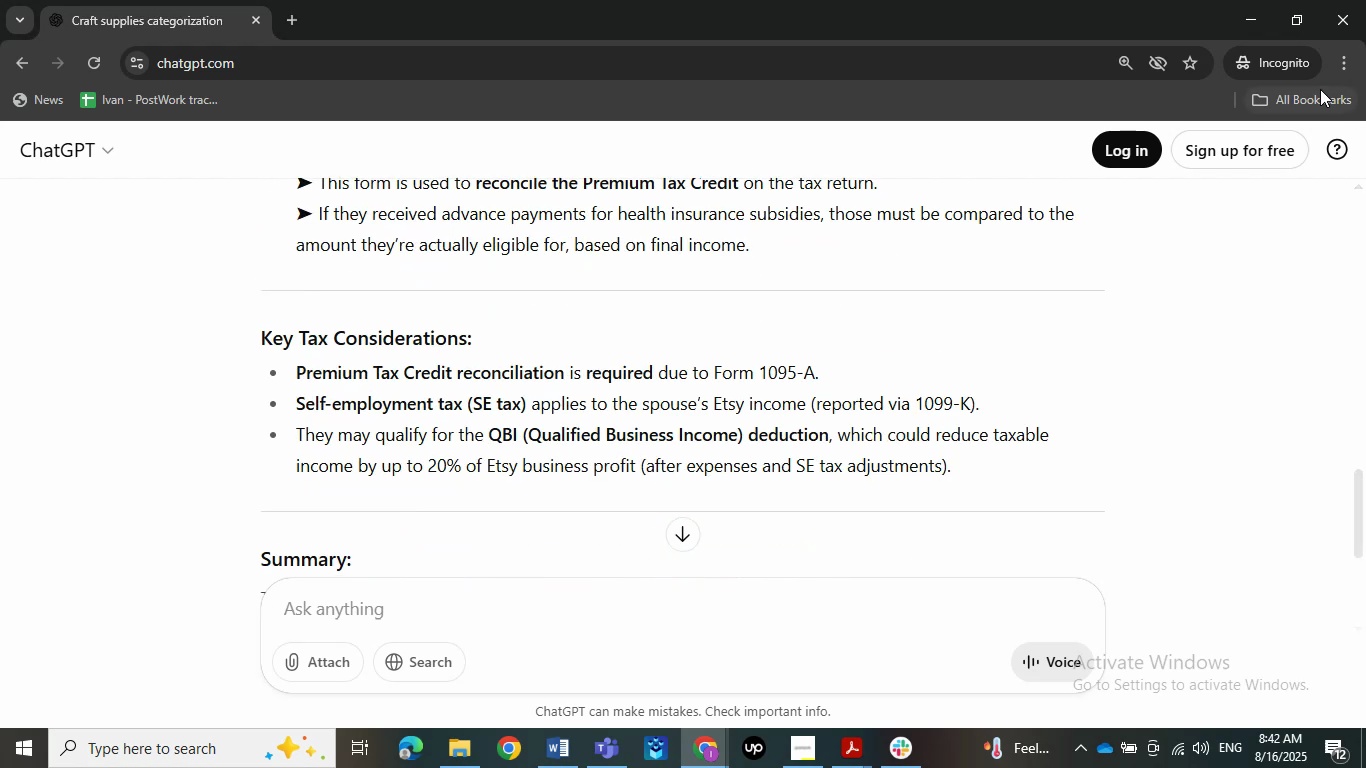 
left_click([1262, 20])
 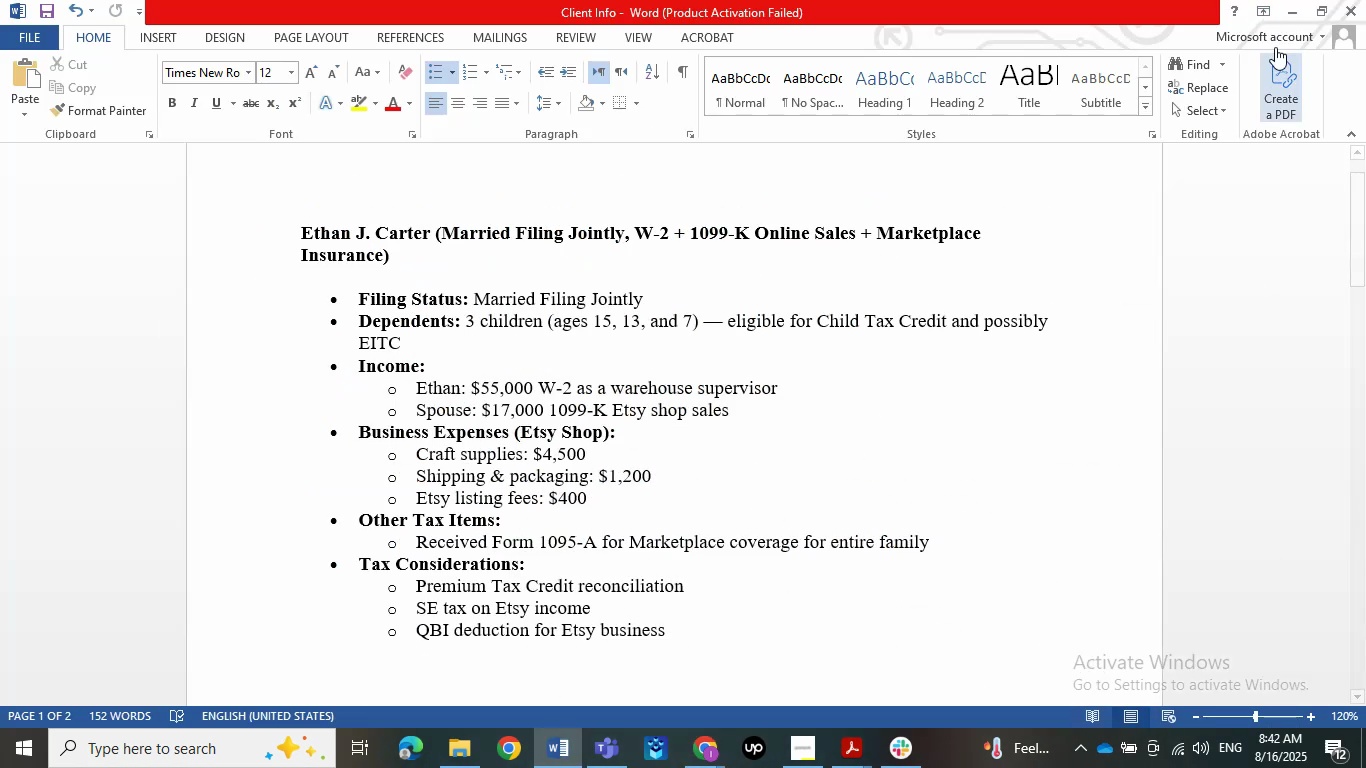 
left_click([1290, 3])
 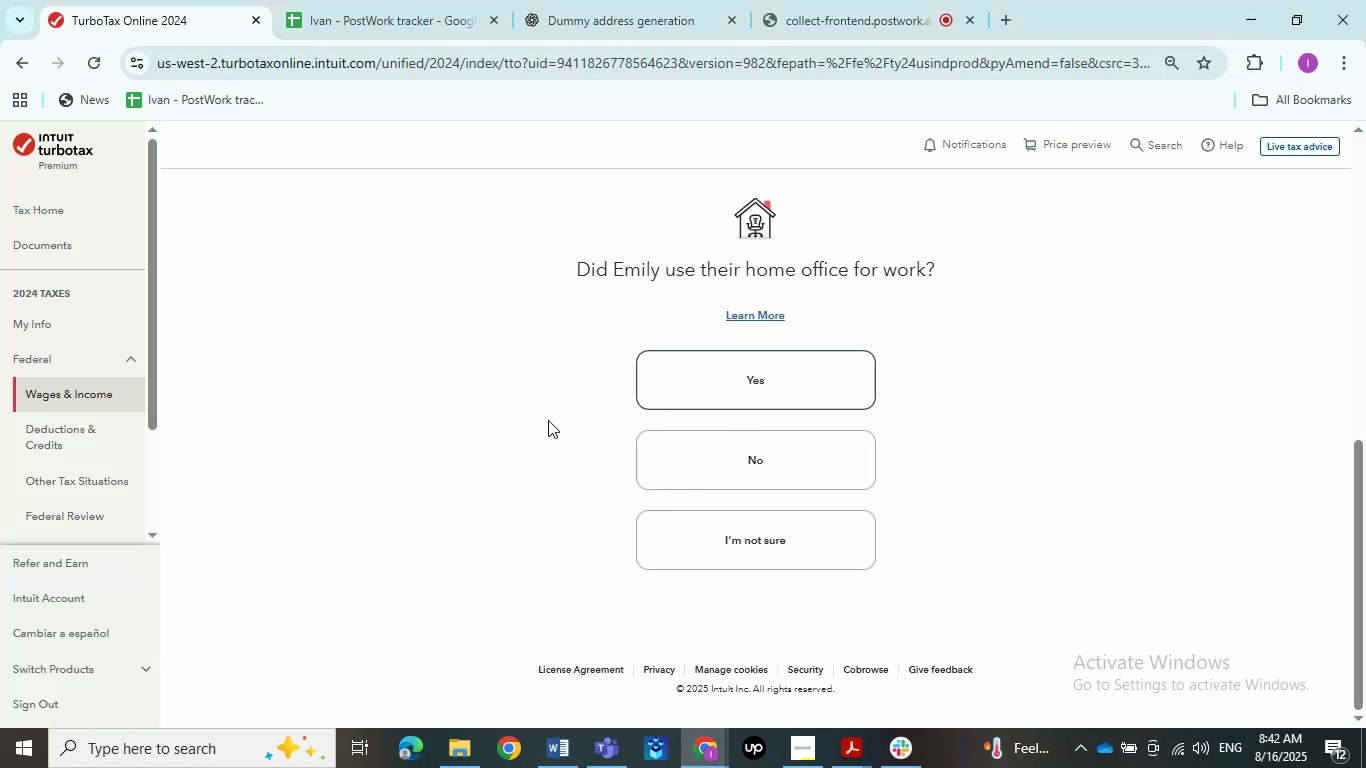 
left_click([537, 450])
 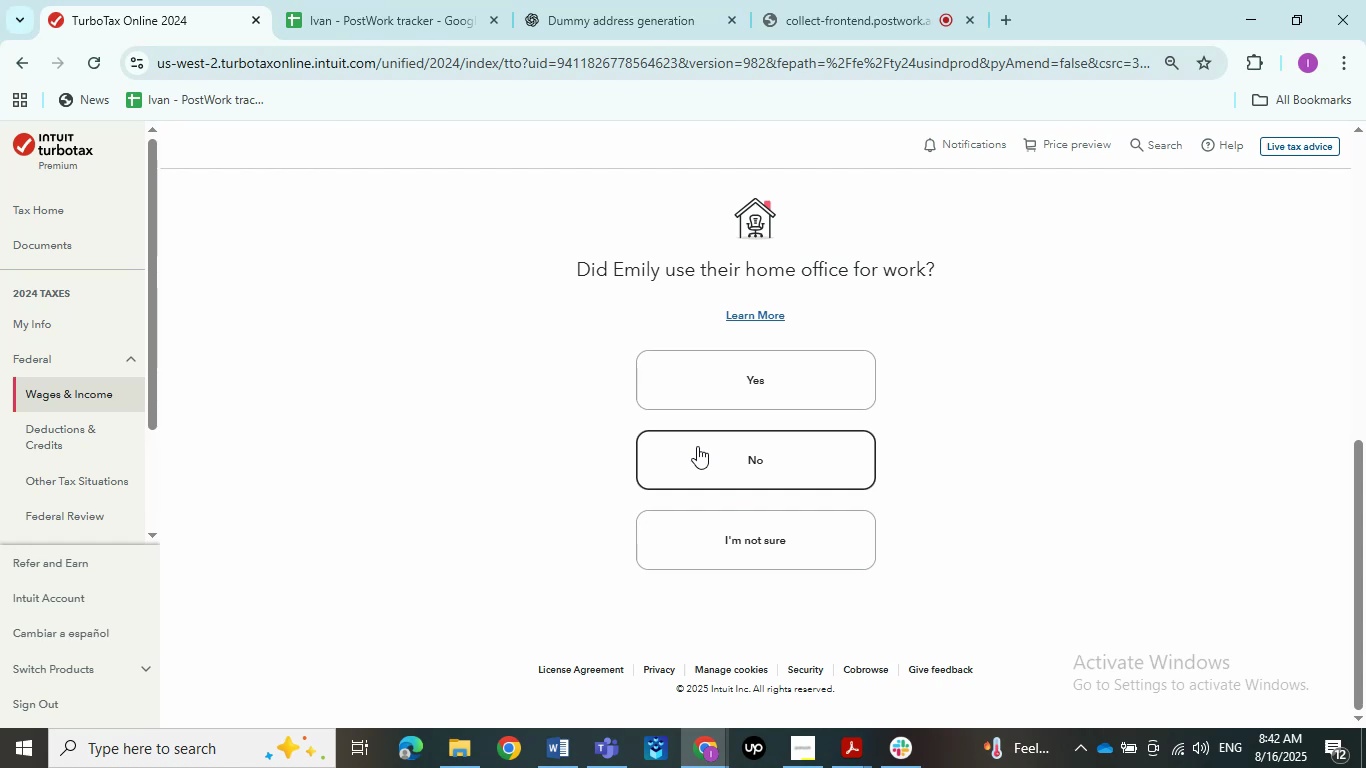 
left_click([697, 446])
 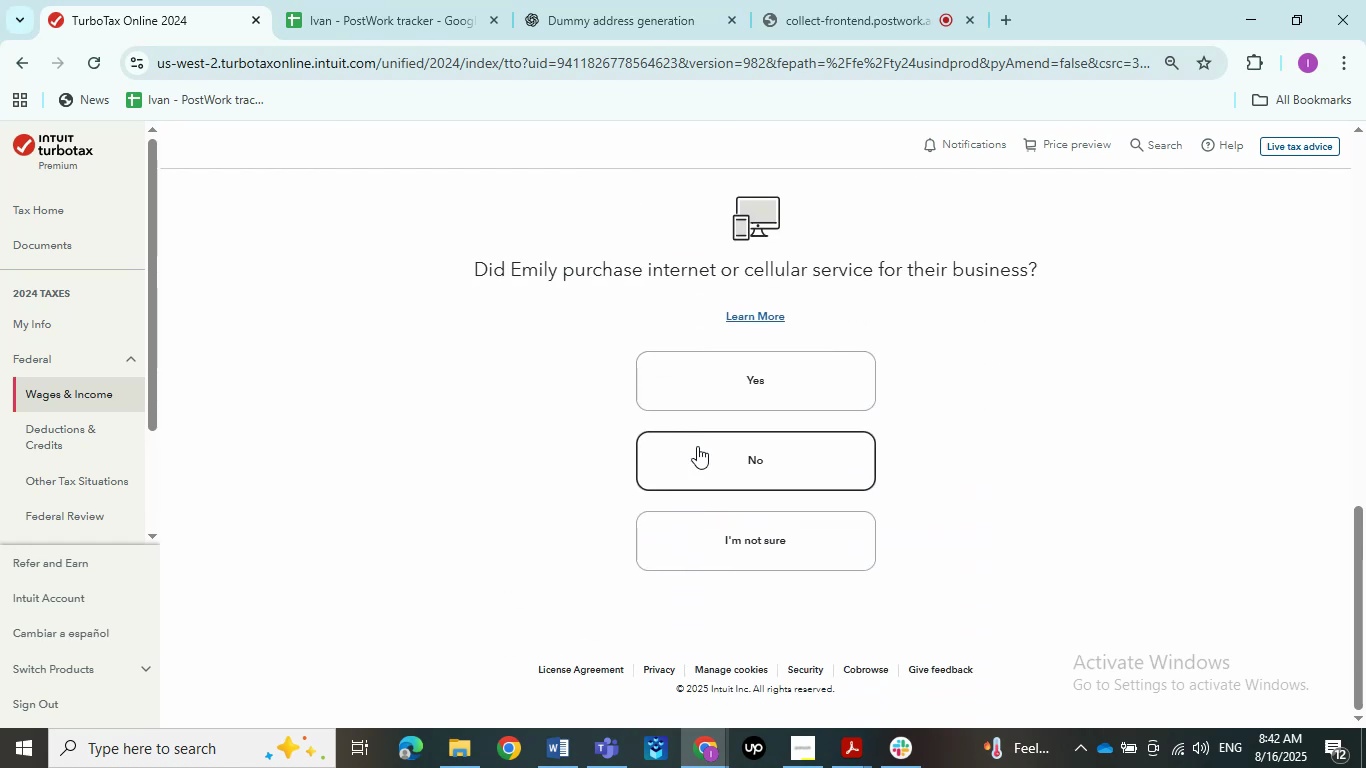 
left_click([697, 446])
 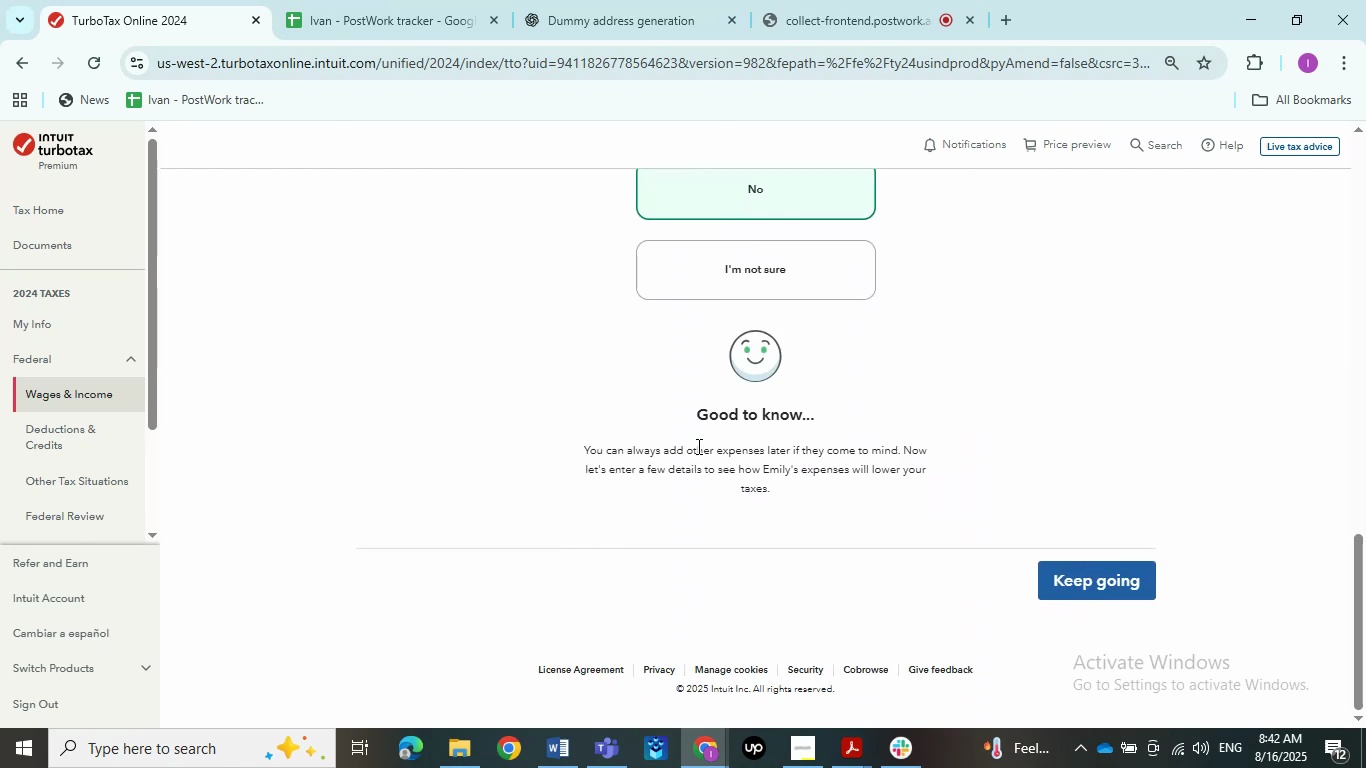 
scroll: coordinate [695, 446], scroll_direction: up, amount: 5.0
 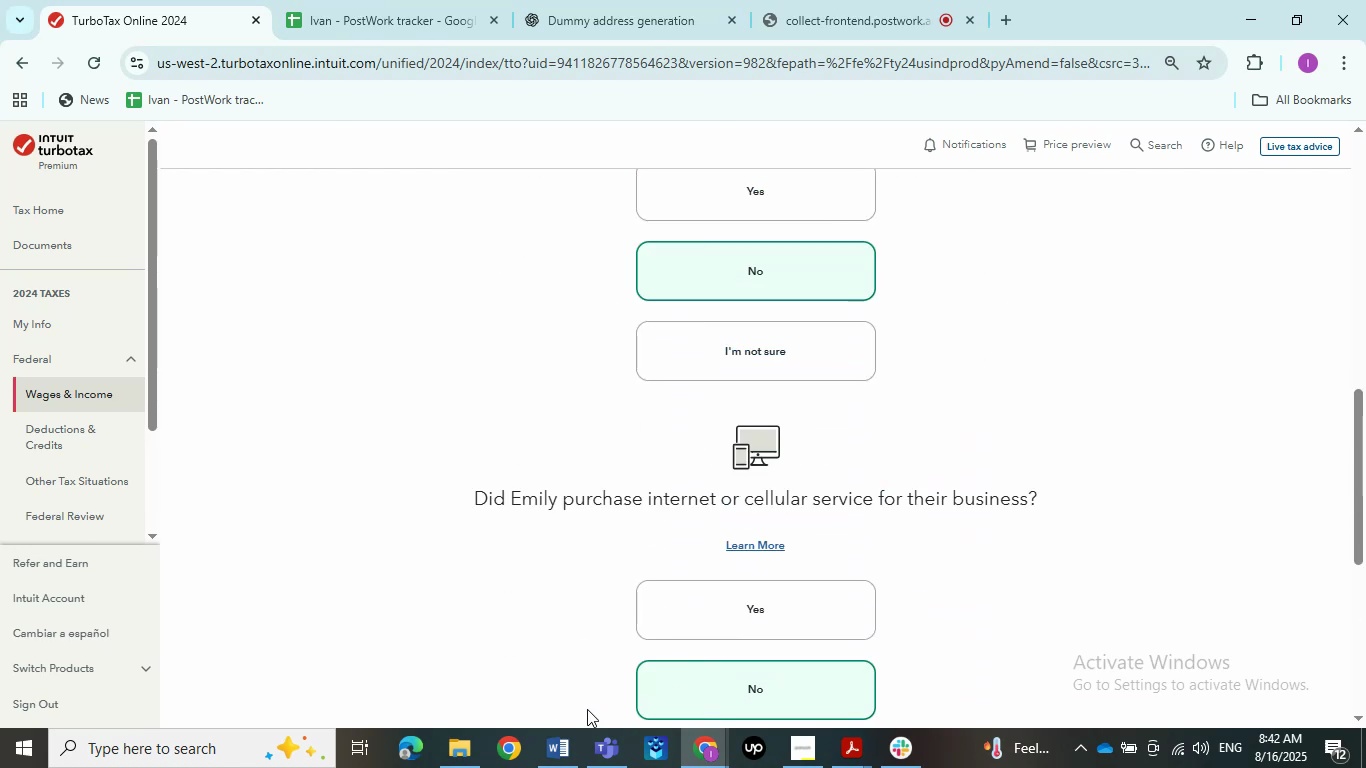 
left_click([543, 760])
 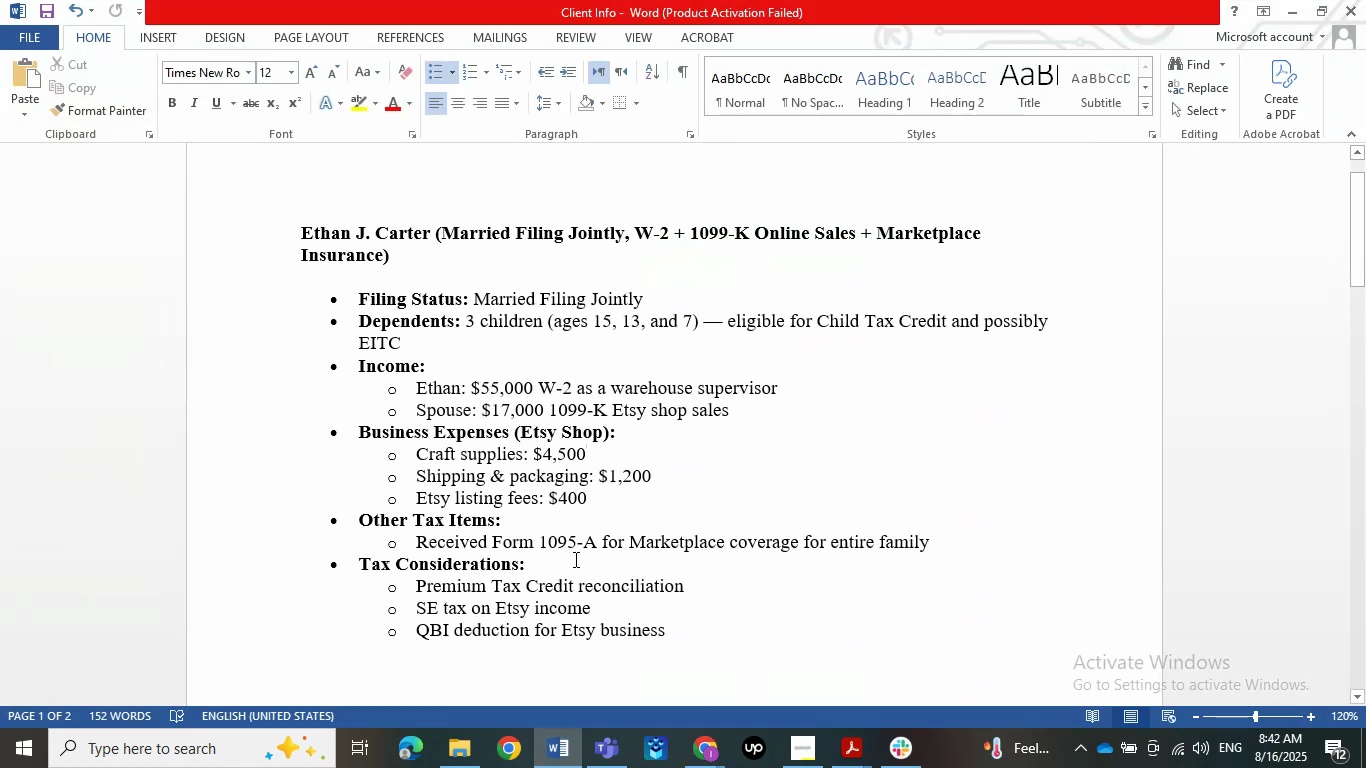 
left_click([1301, 0])
 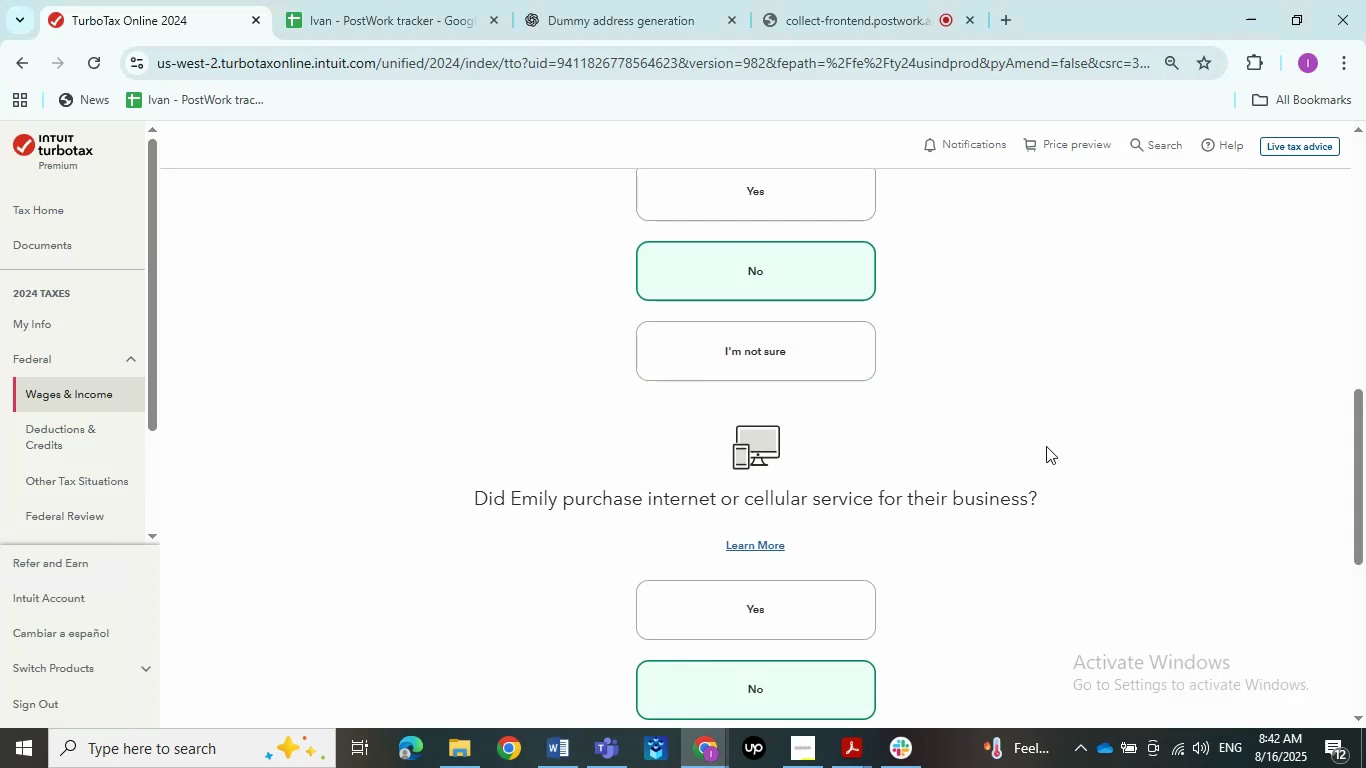 
scroll: coordinate [1043, 464], scroll_direction: down, amount: 3.0
 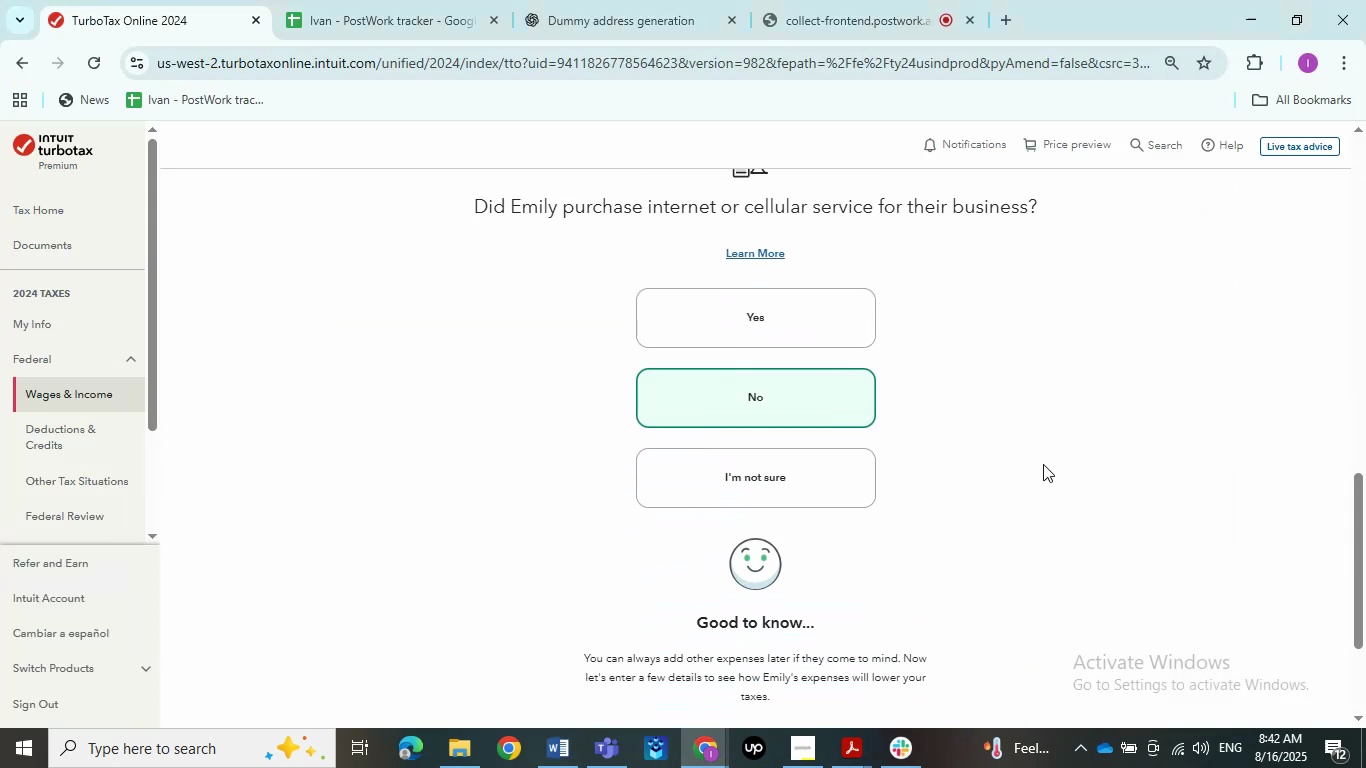 
scroll: coordinate [1043, 464], scroll_direction: none, amount: 0.0
 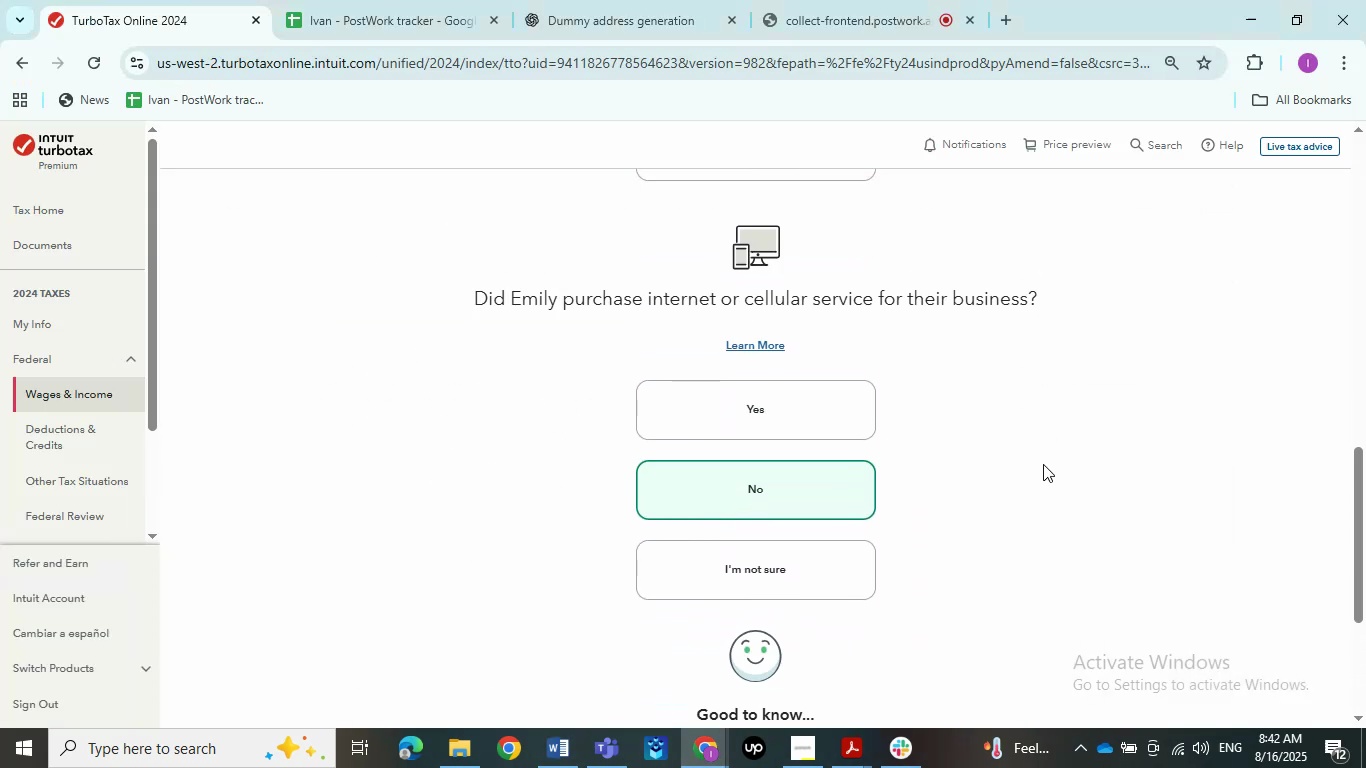 
scroll: coordinate [1043, 464], scroll_direction: down, amount: 4.0
 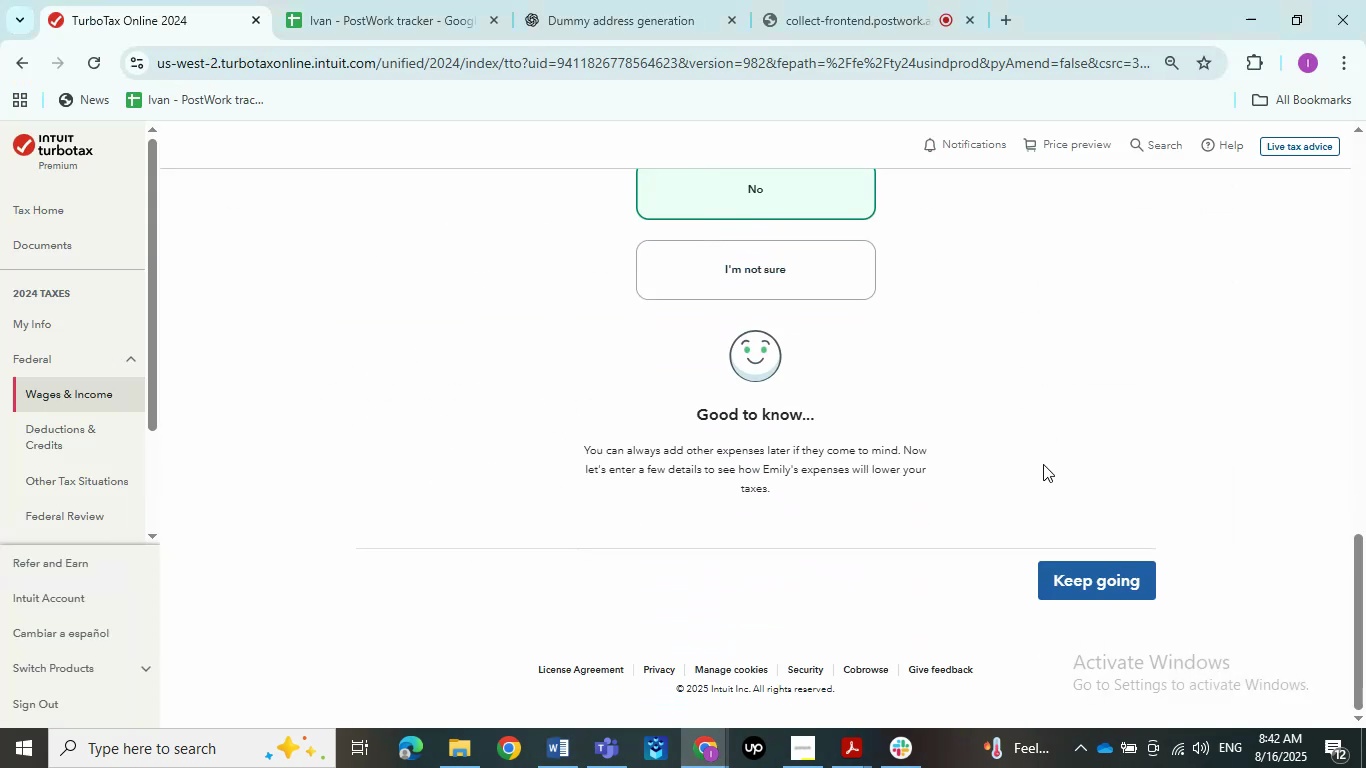 
left_click([1082, 570])
 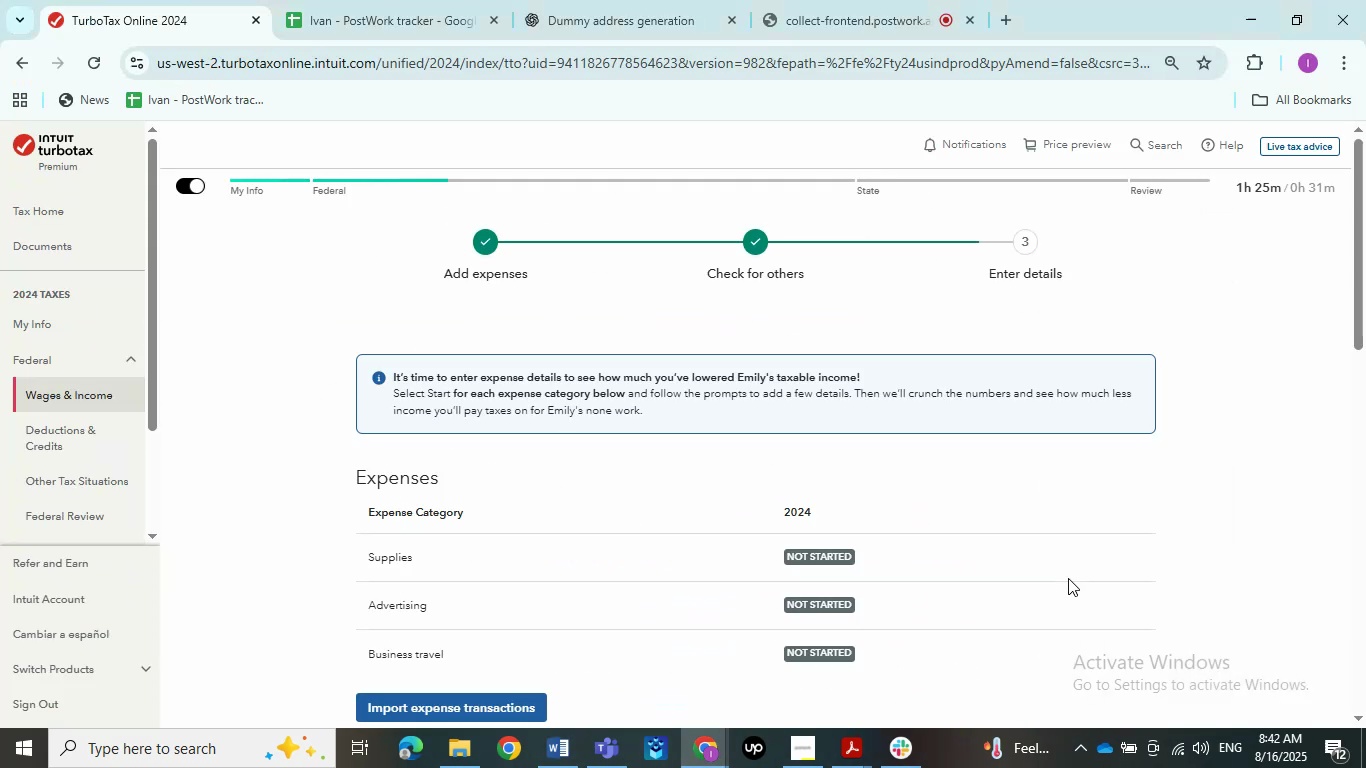 
scroll: coordinate [332, 493], scroll_direction: down, amount: 1.0
 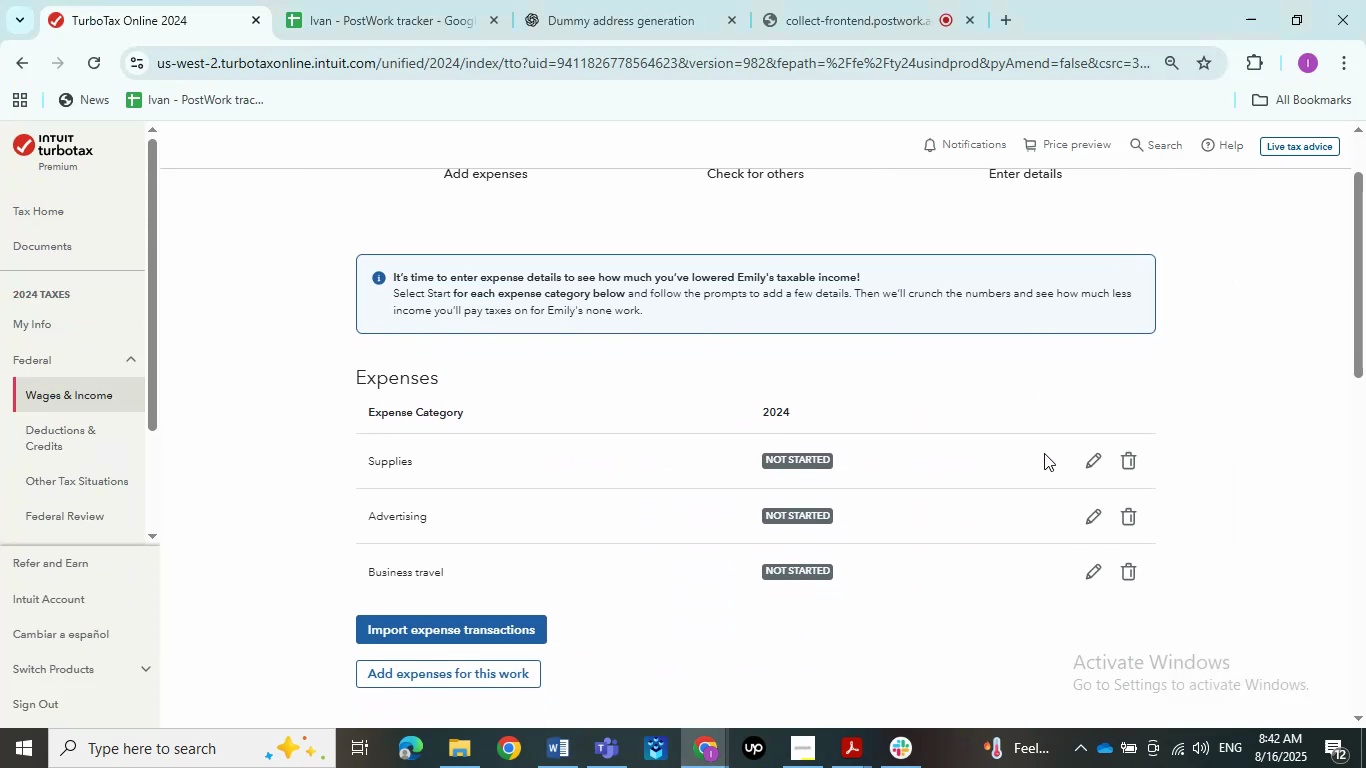 
left_click([1080, 460])
 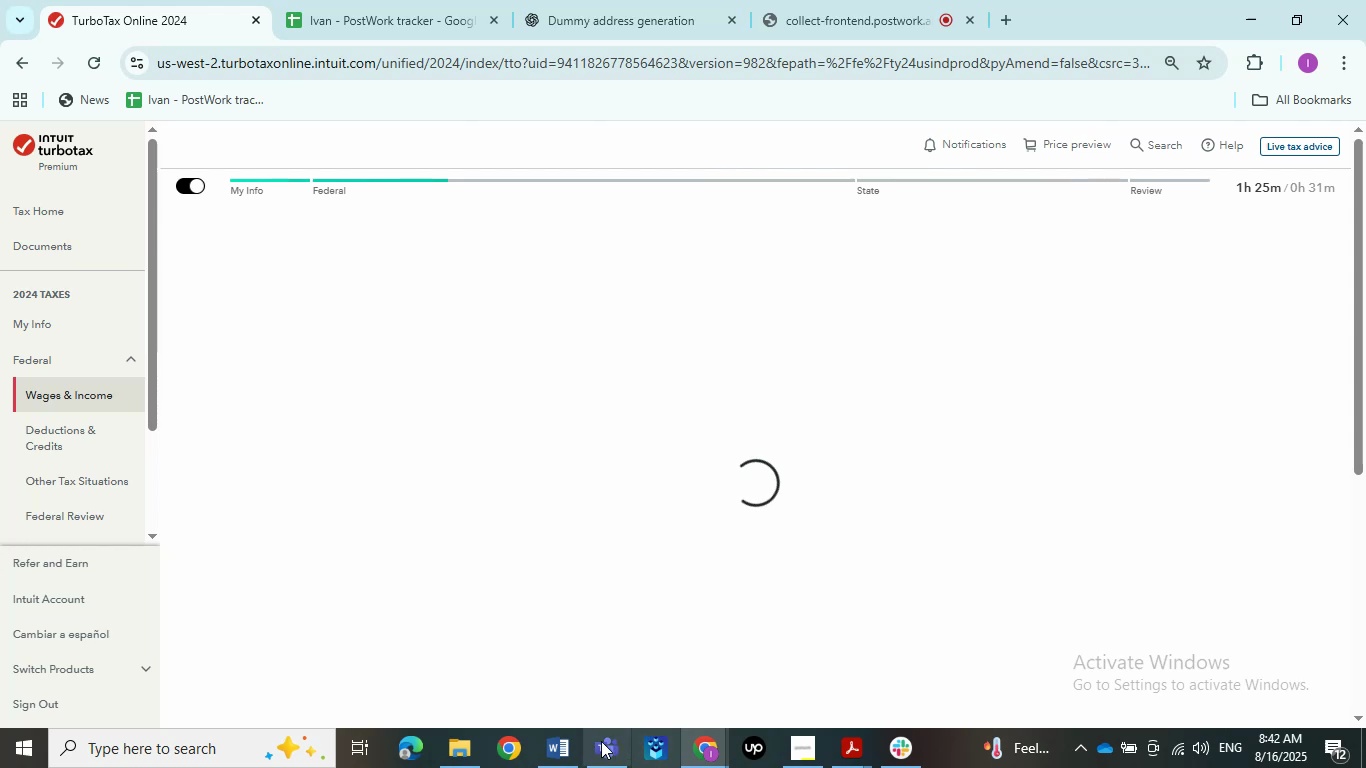 
left_click([550, 751])
 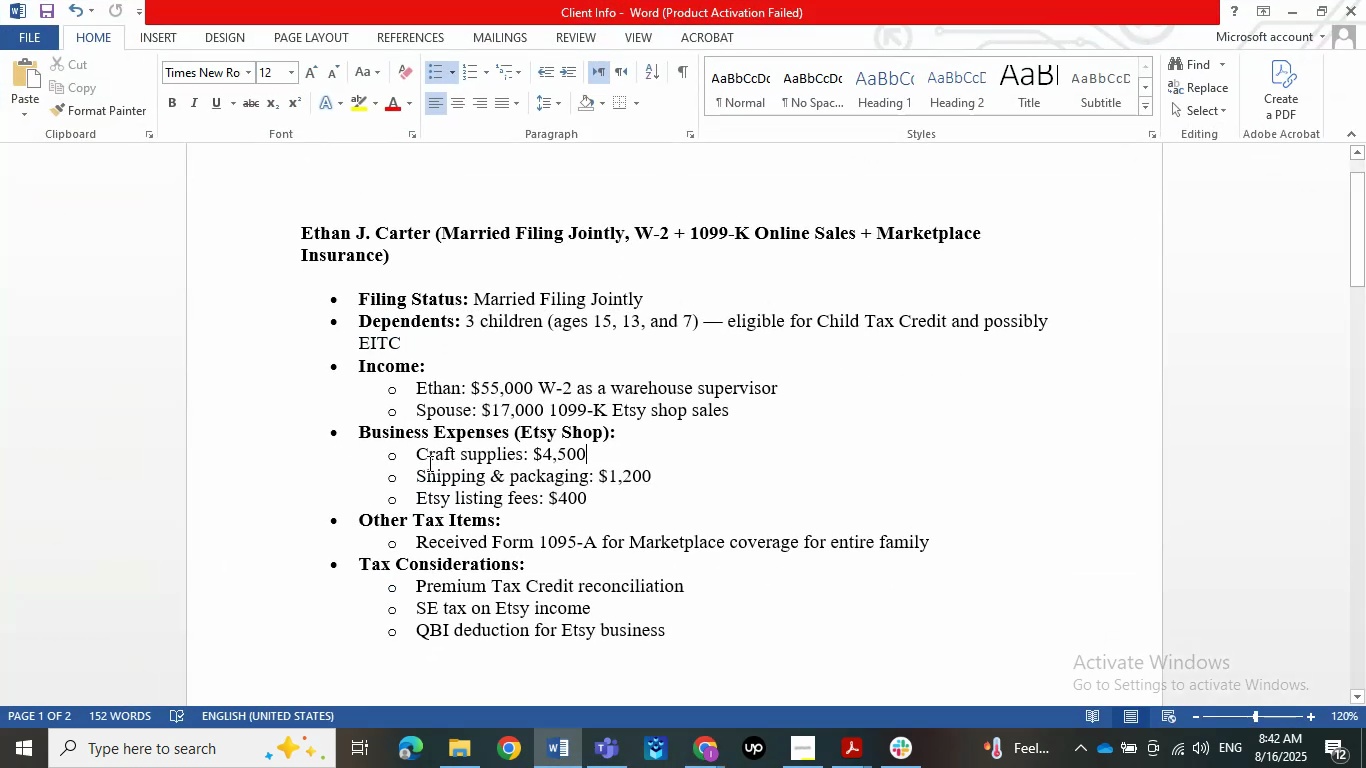 
left_click_drag(start_coordinate=[422, 461], to_coordinate=[520, 456])
 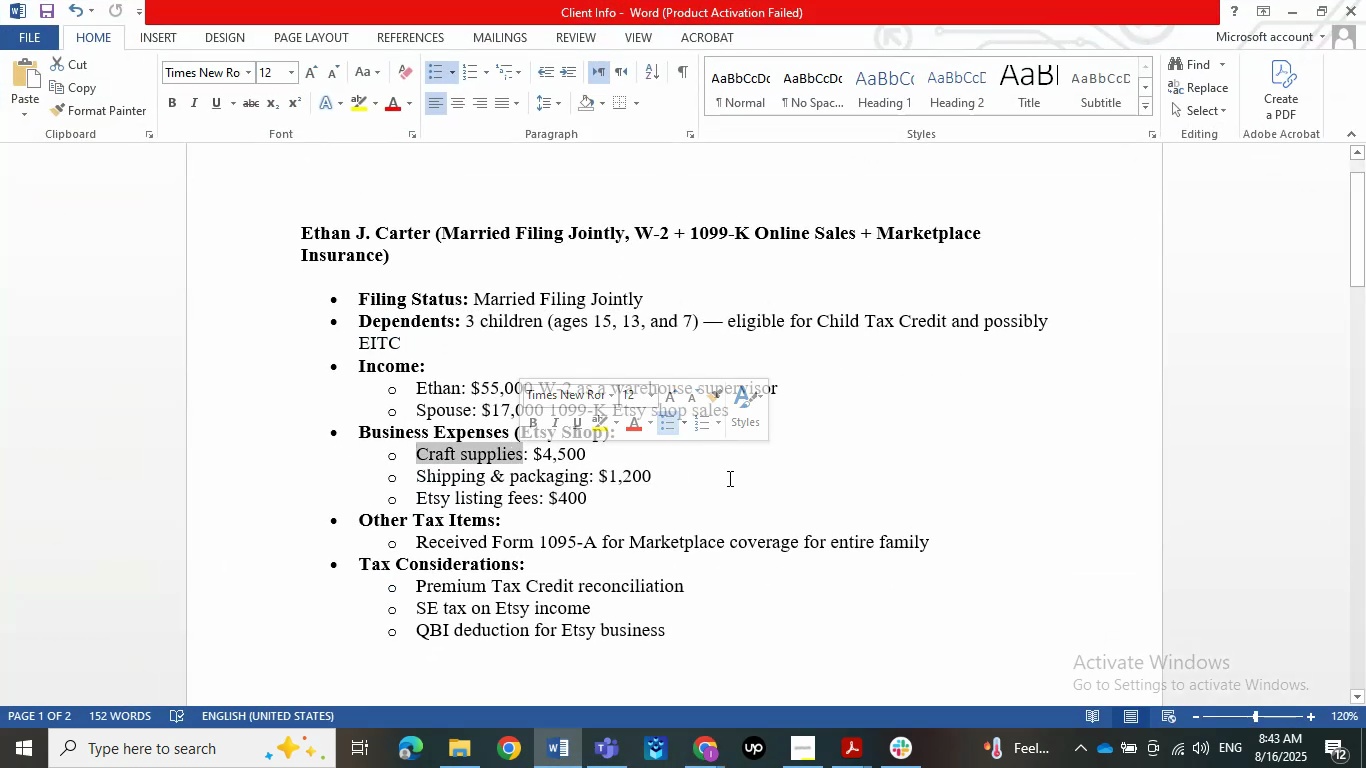 
key(Shift+F)
 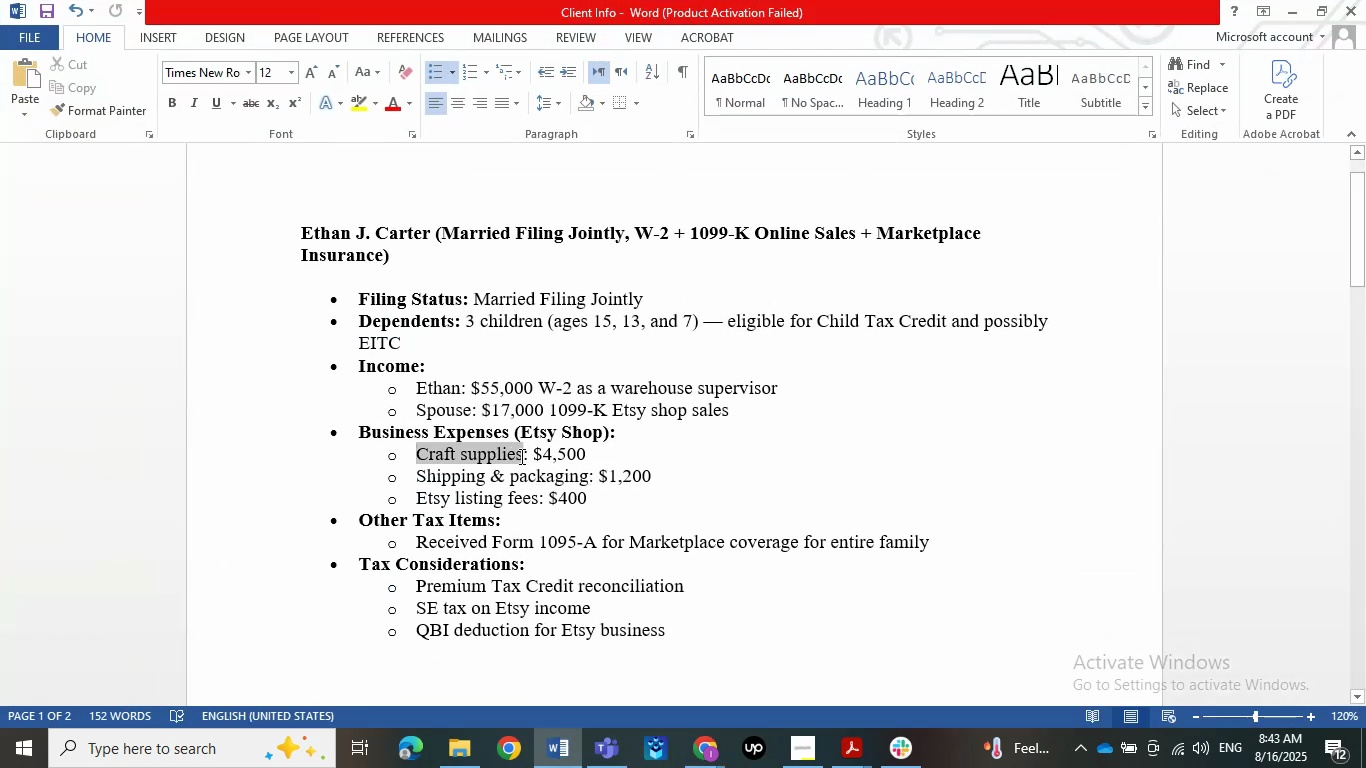 
key(Control+C)
 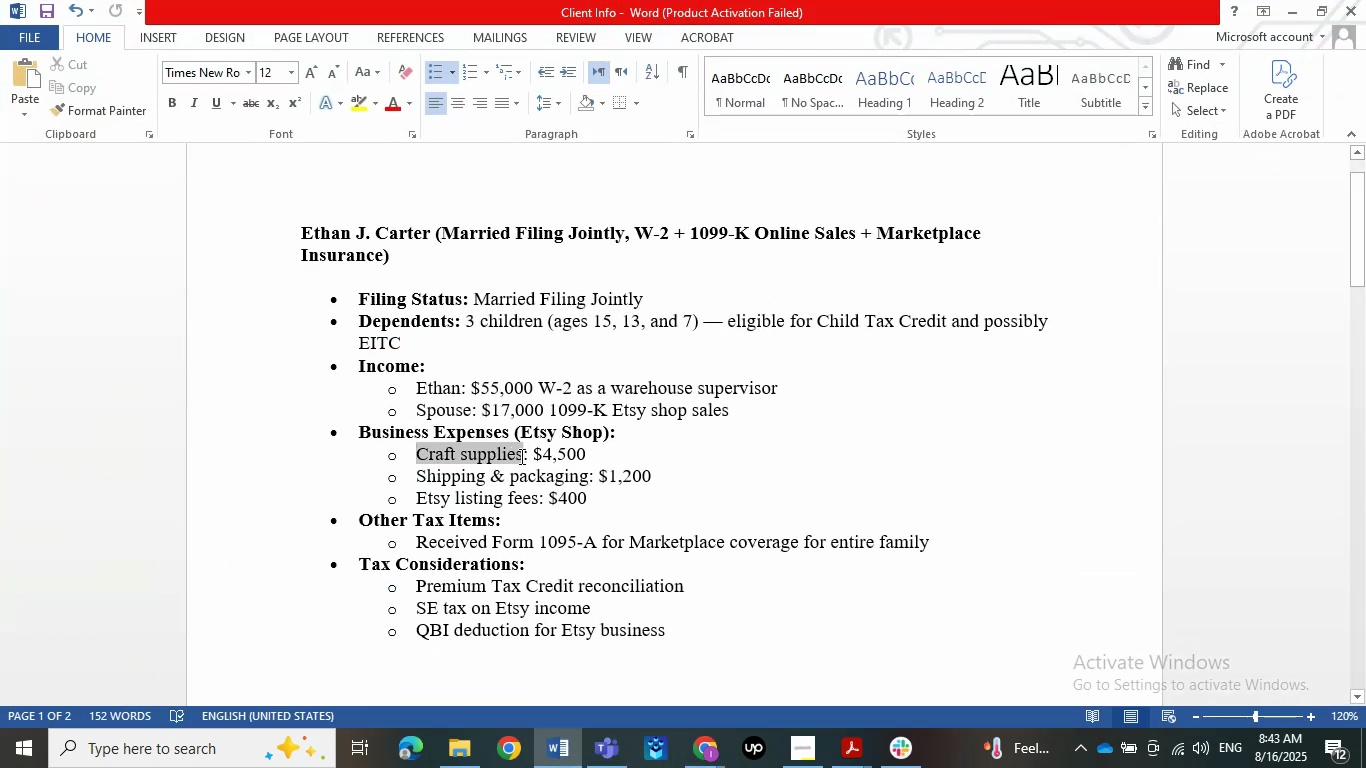 
key(Control+C)
 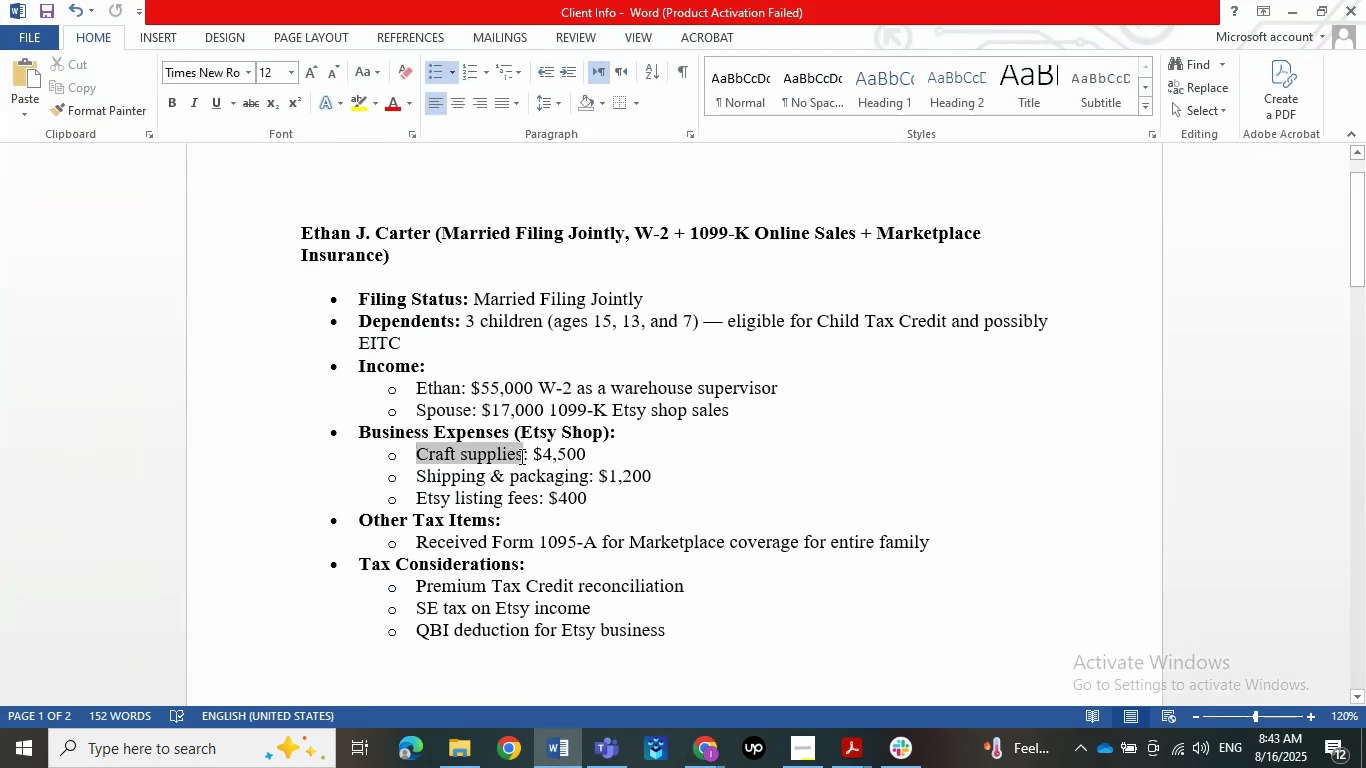 
key(Control+C)
 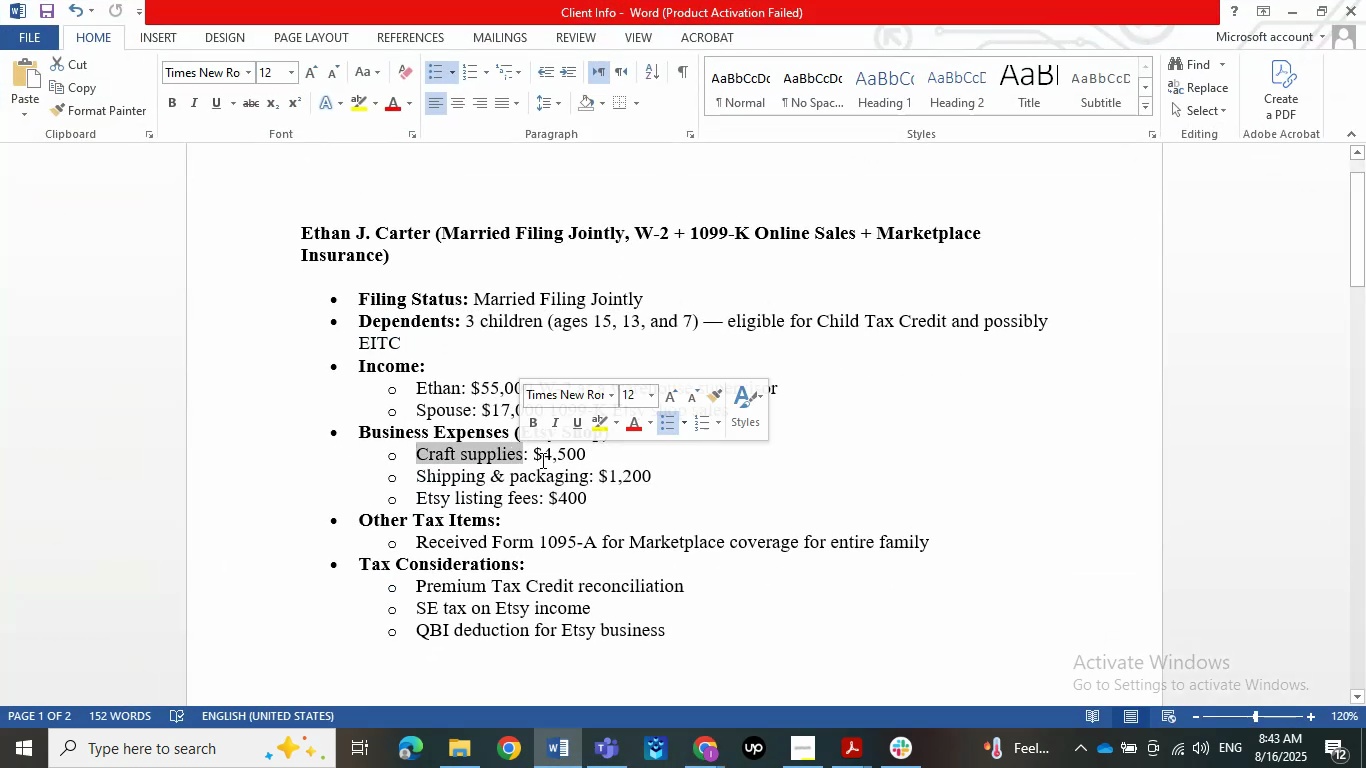 
left_click([747, 476])
 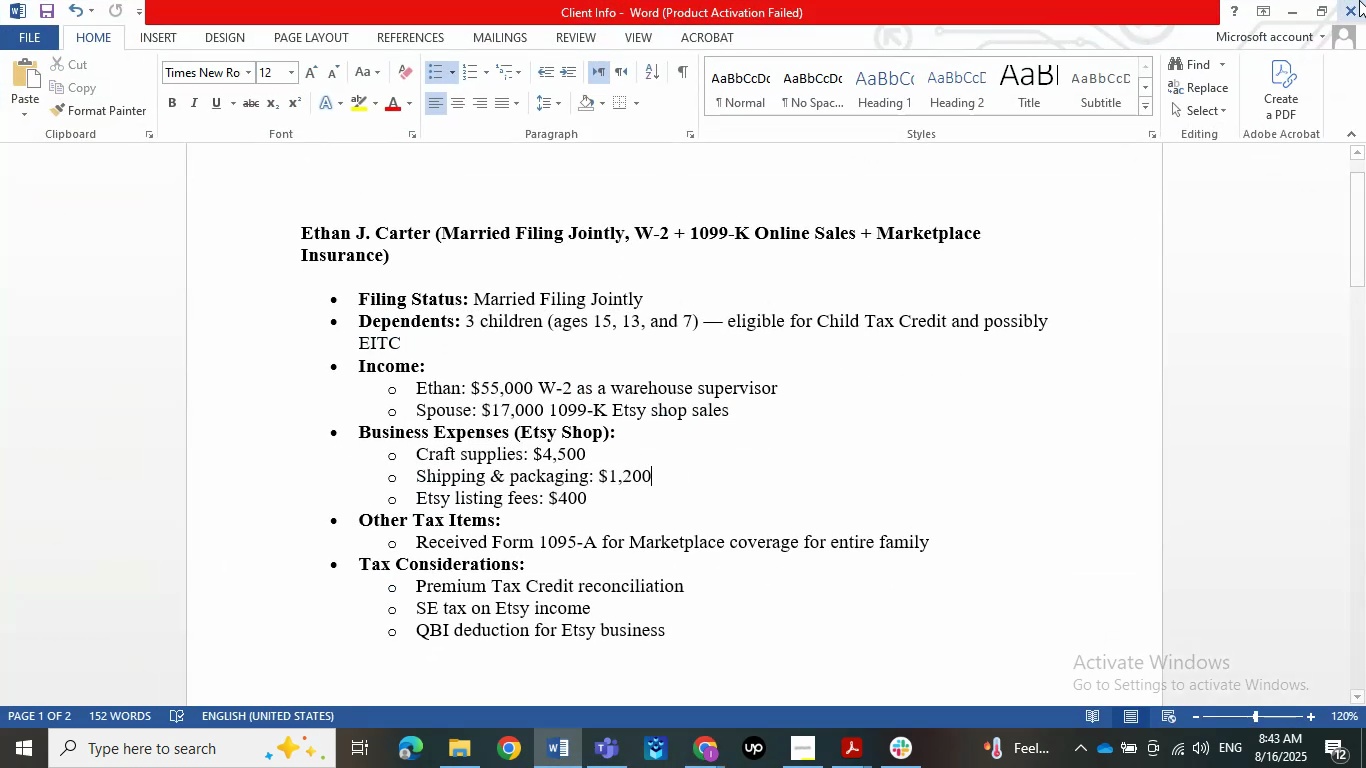 
left_click([1291, 0])
 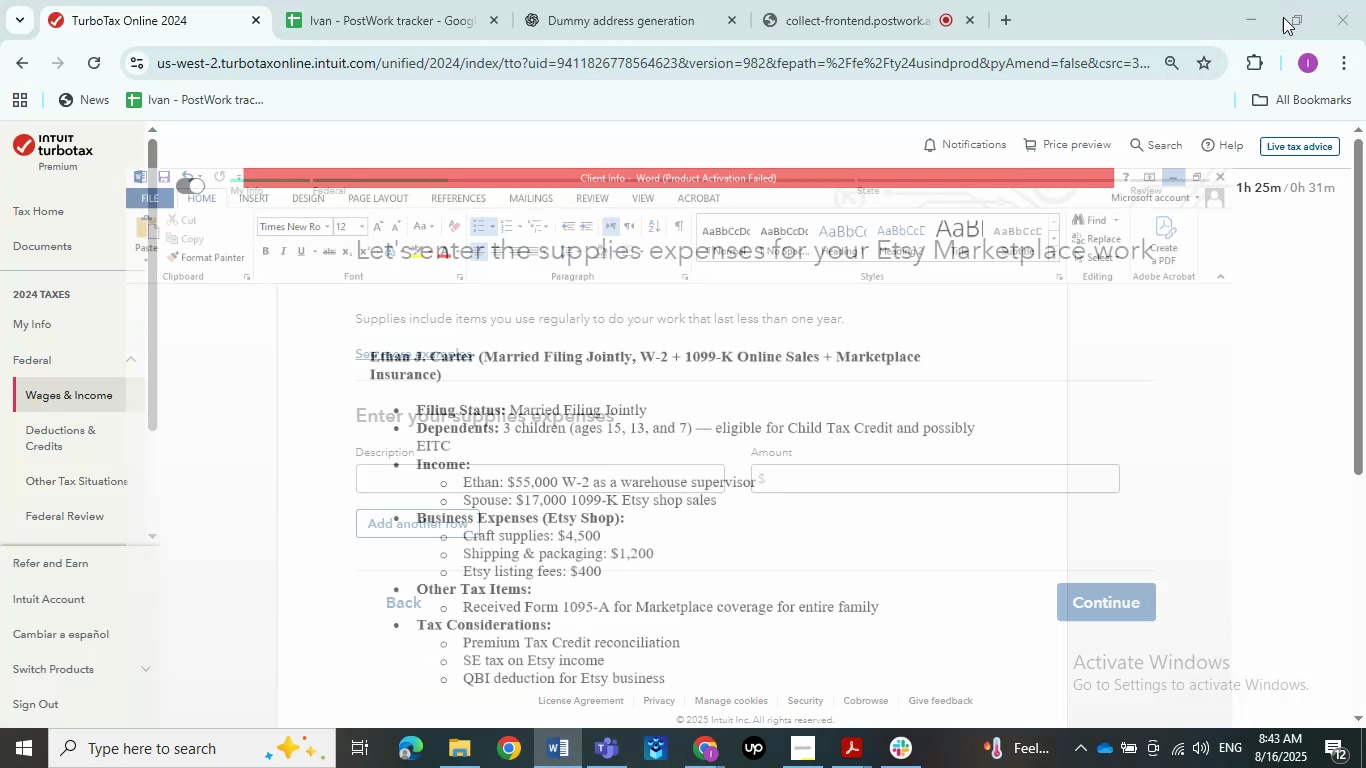 
hold_key(key=ControlLeft, duration=0.38)
 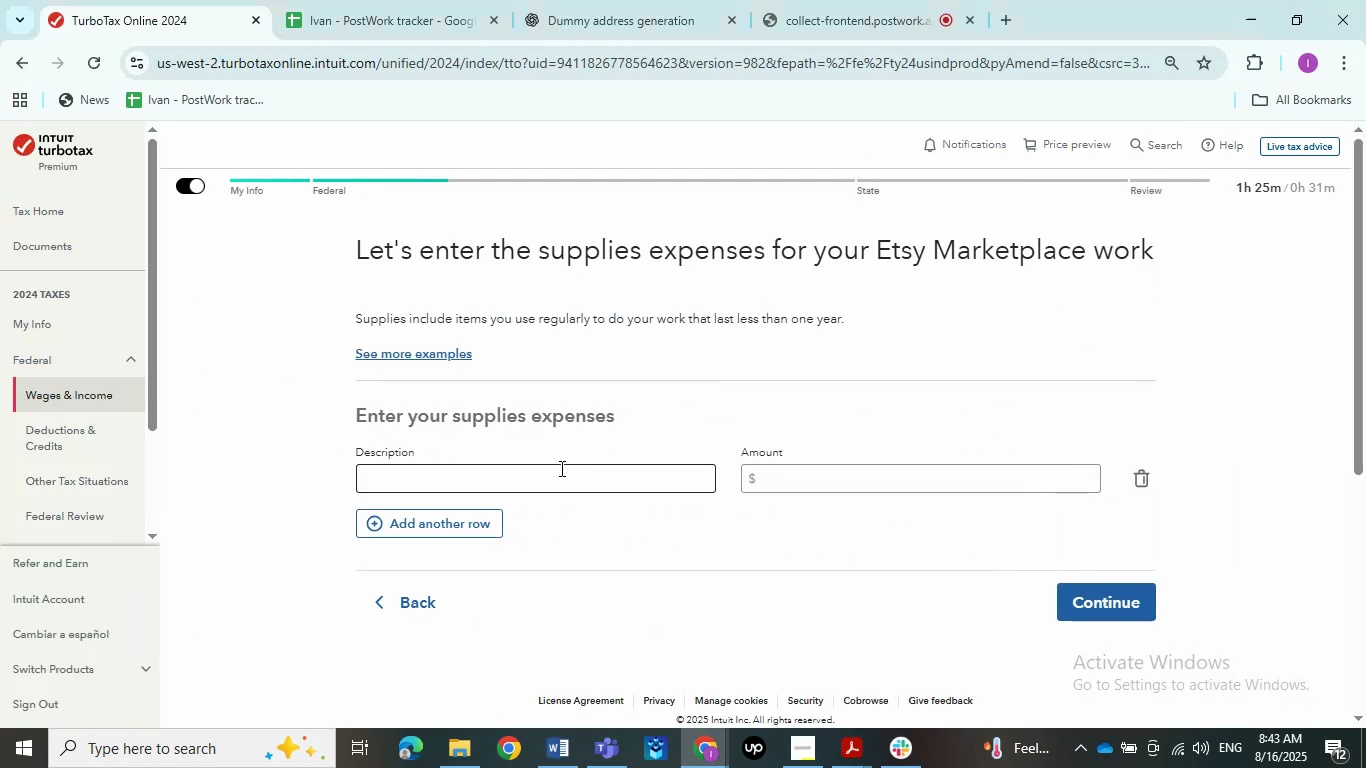 
key(Control+V)
 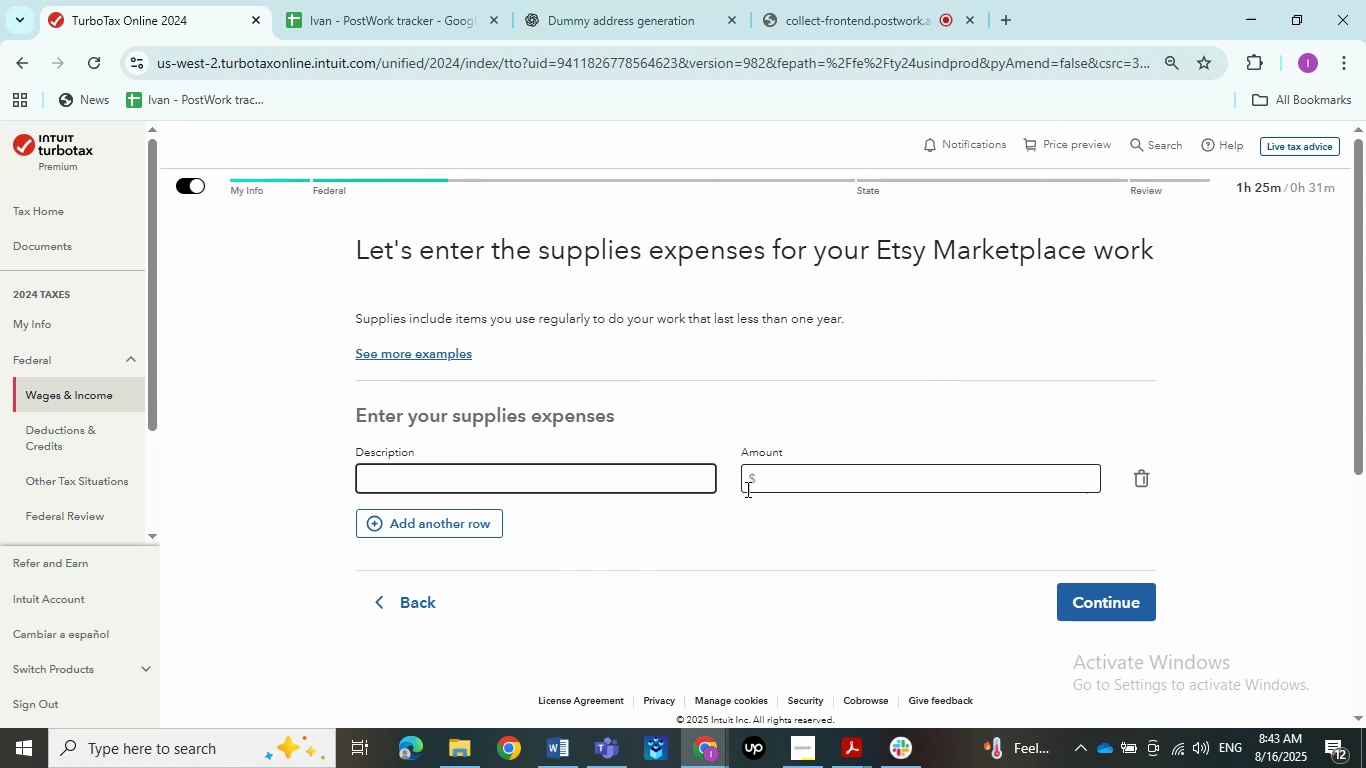 
key(Control+V)
 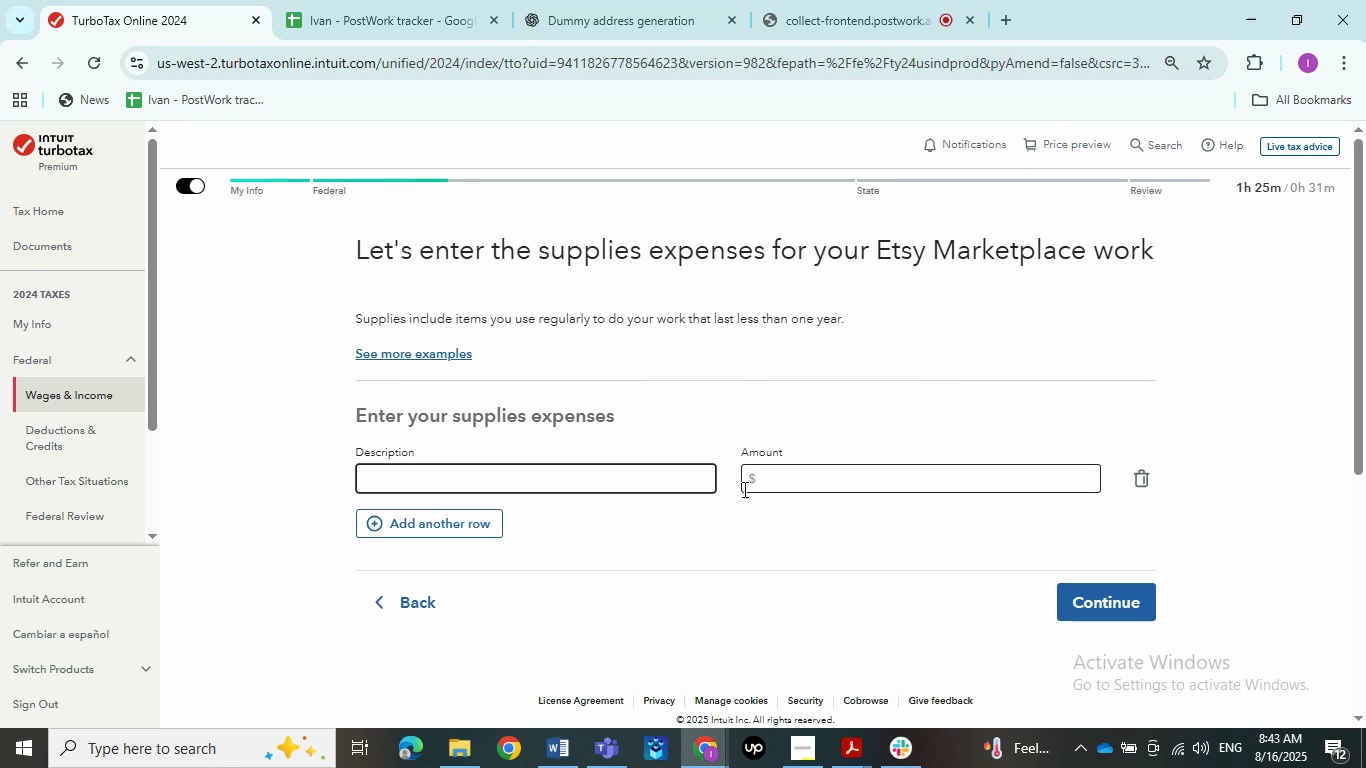 
key(Control+V)
 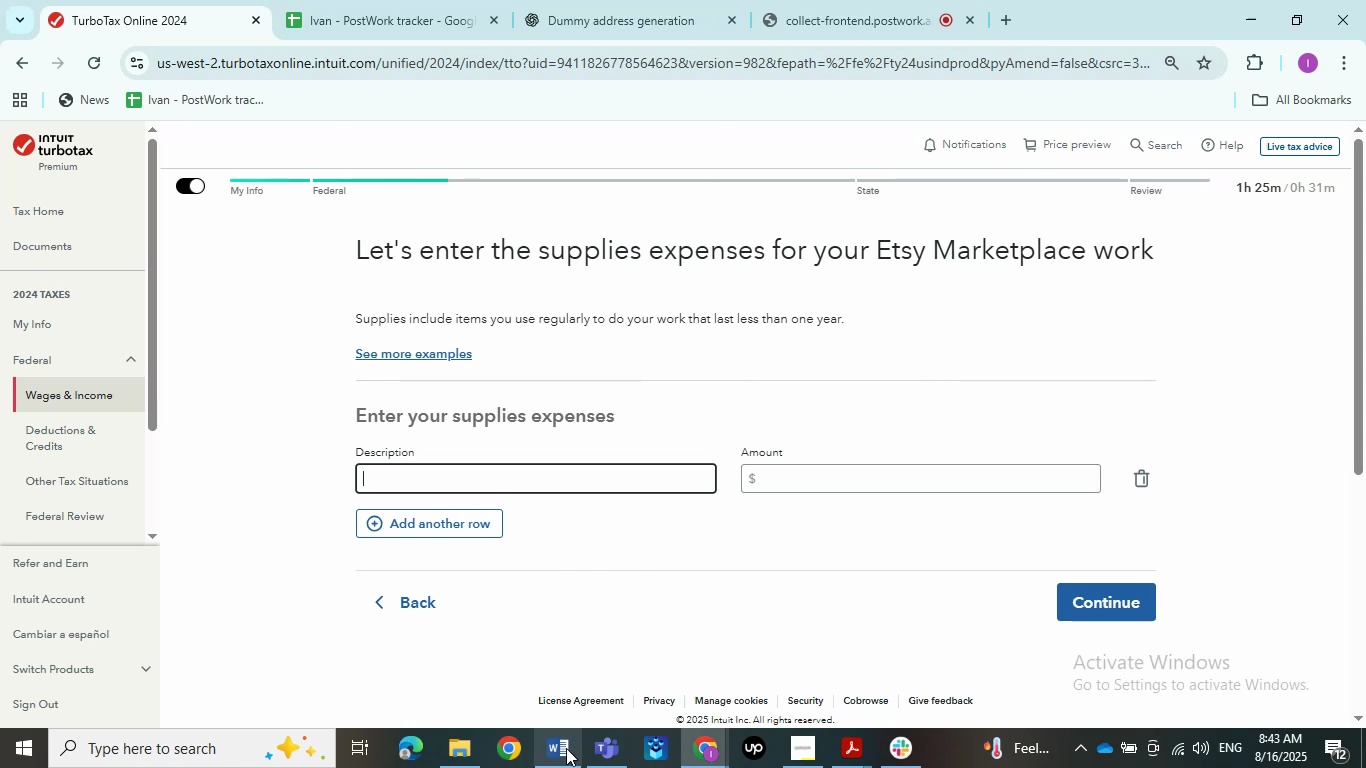 
left_click([566, 748])
 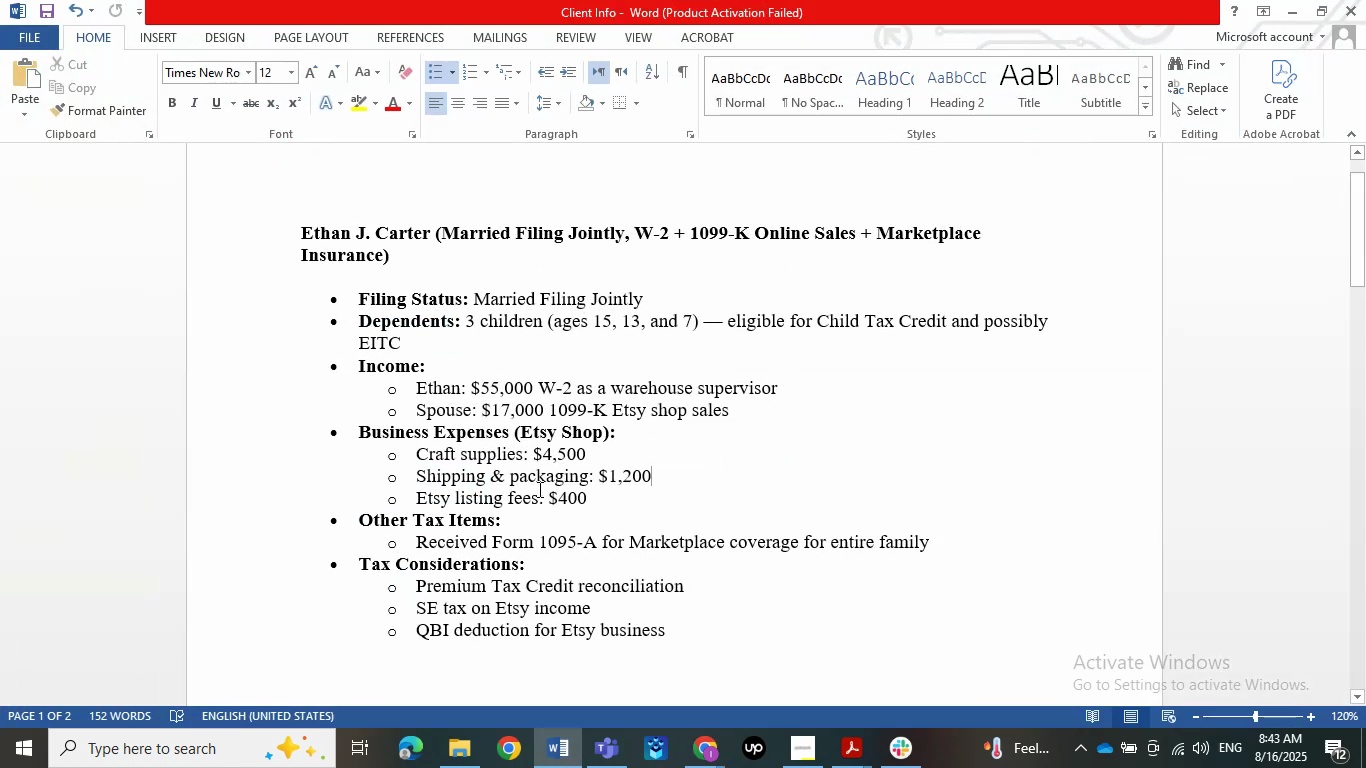 
left_click_drag(start_coordinate=[525, 459], to_coordinate=[424, 455])
 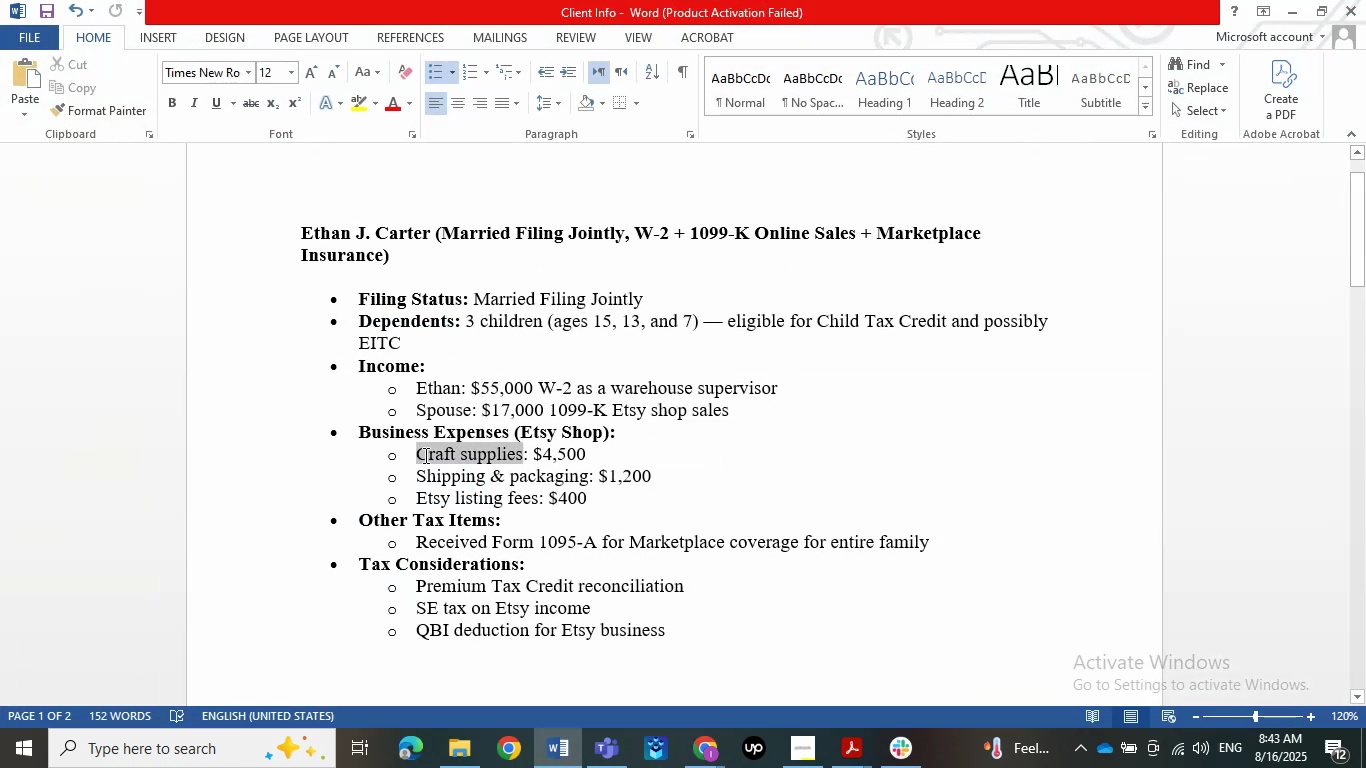 
key(Control+C)
 